 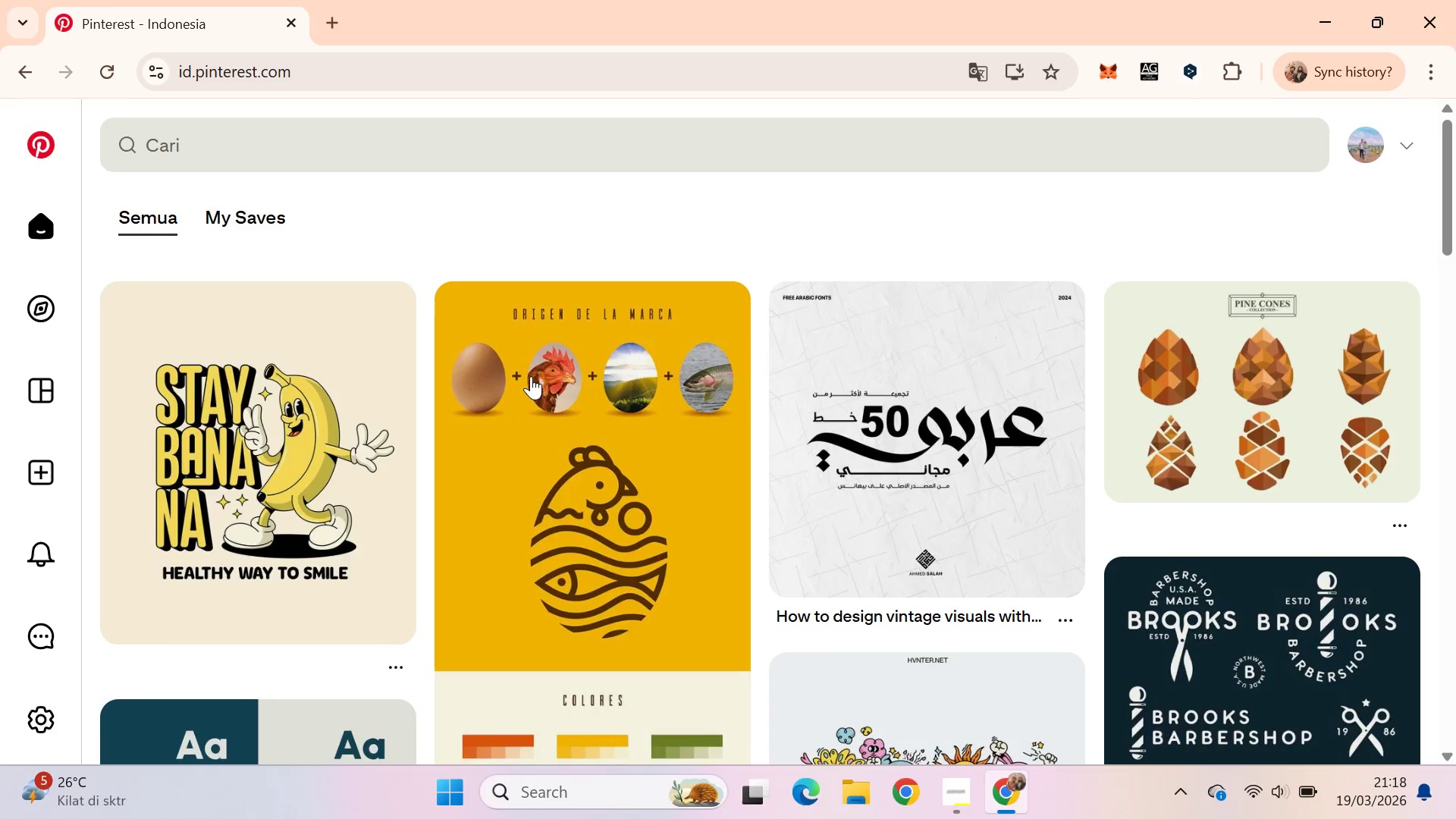 
key(Control+V)
 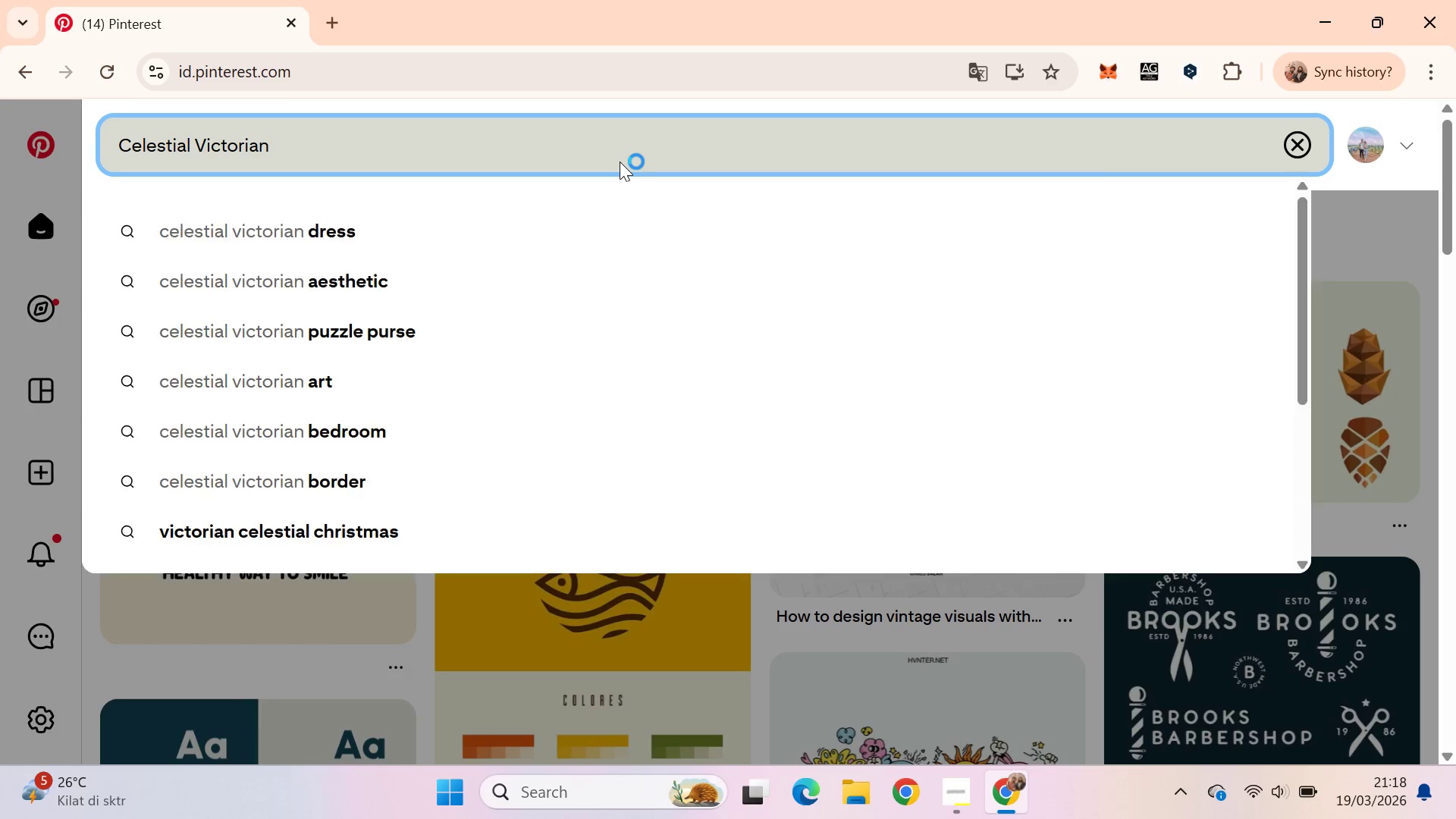 
key(Enter)
 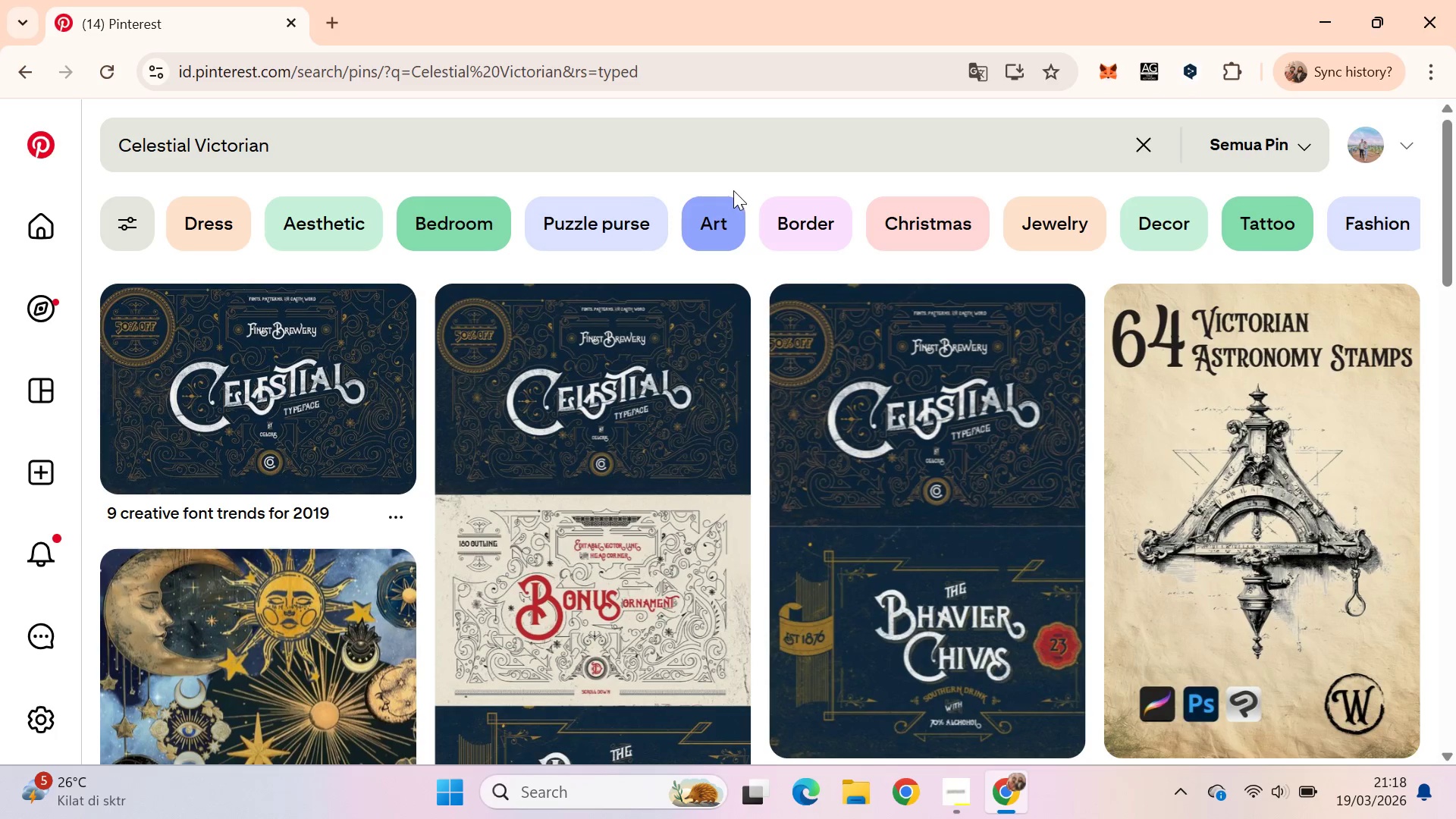 
wait(12.2)
 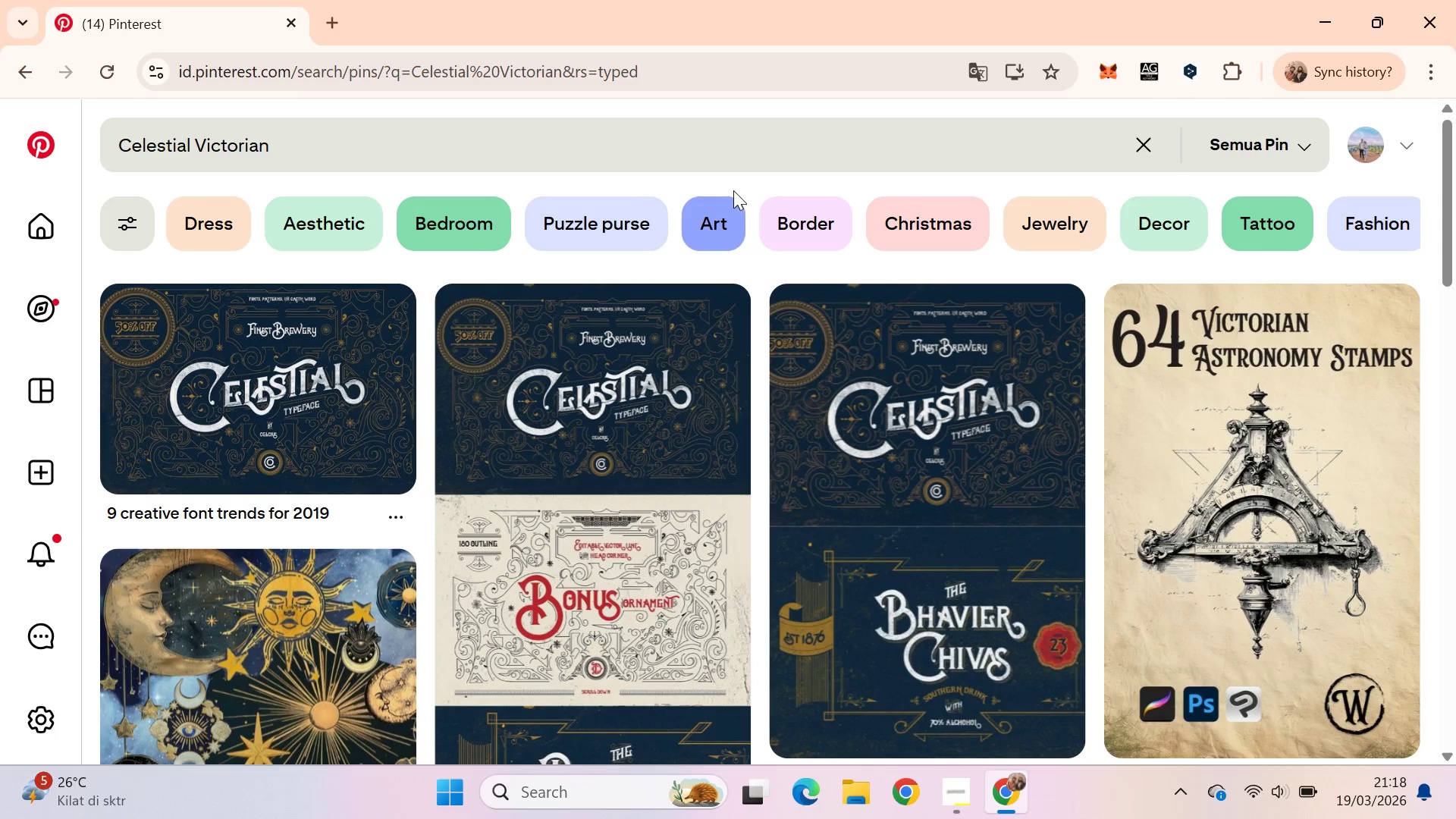 
scroll: coordinate [978, 403], scroll_direction: down, amount: 3.0
 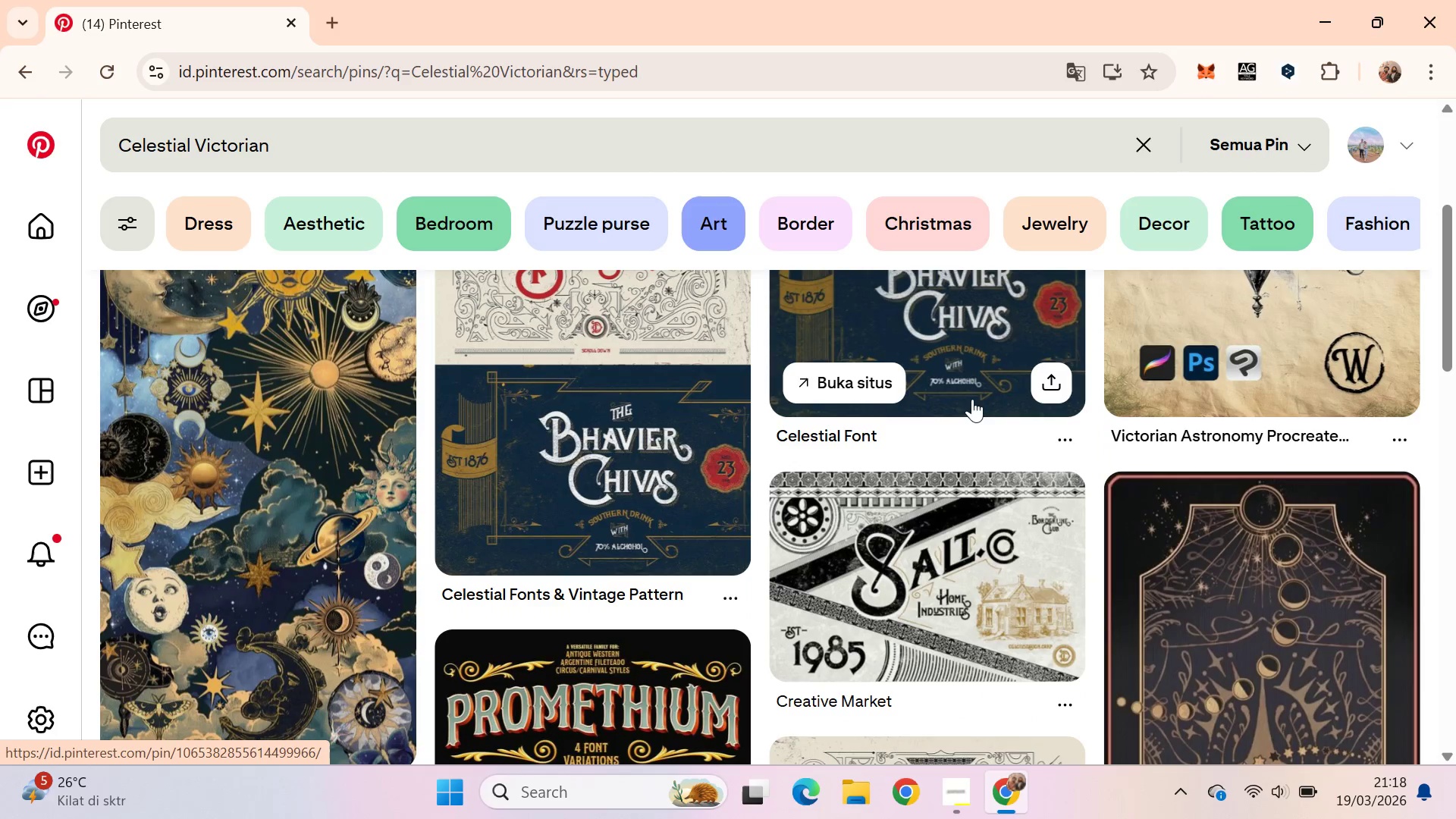 
key(Control+T)
 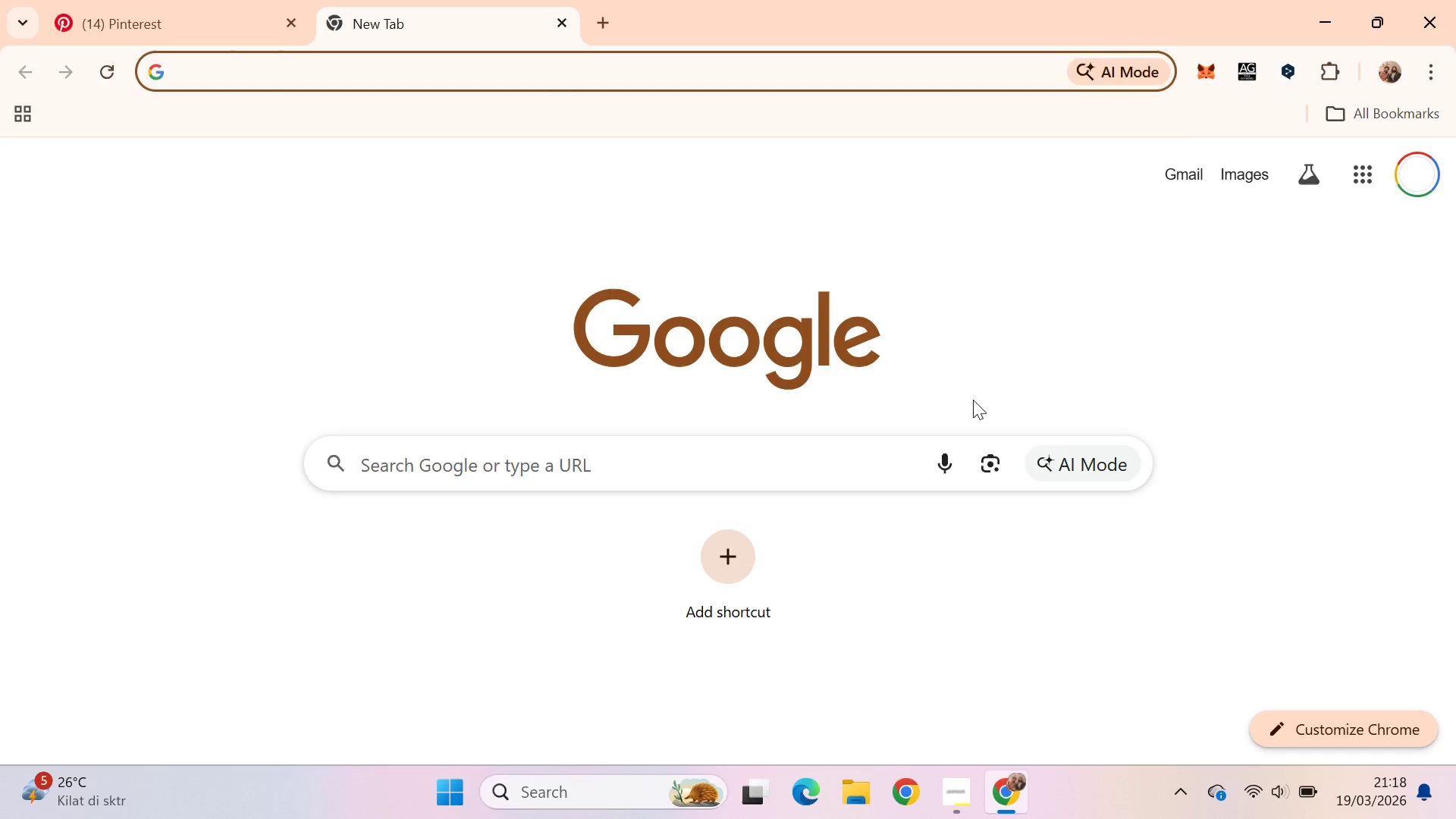 
type(font celestial)
 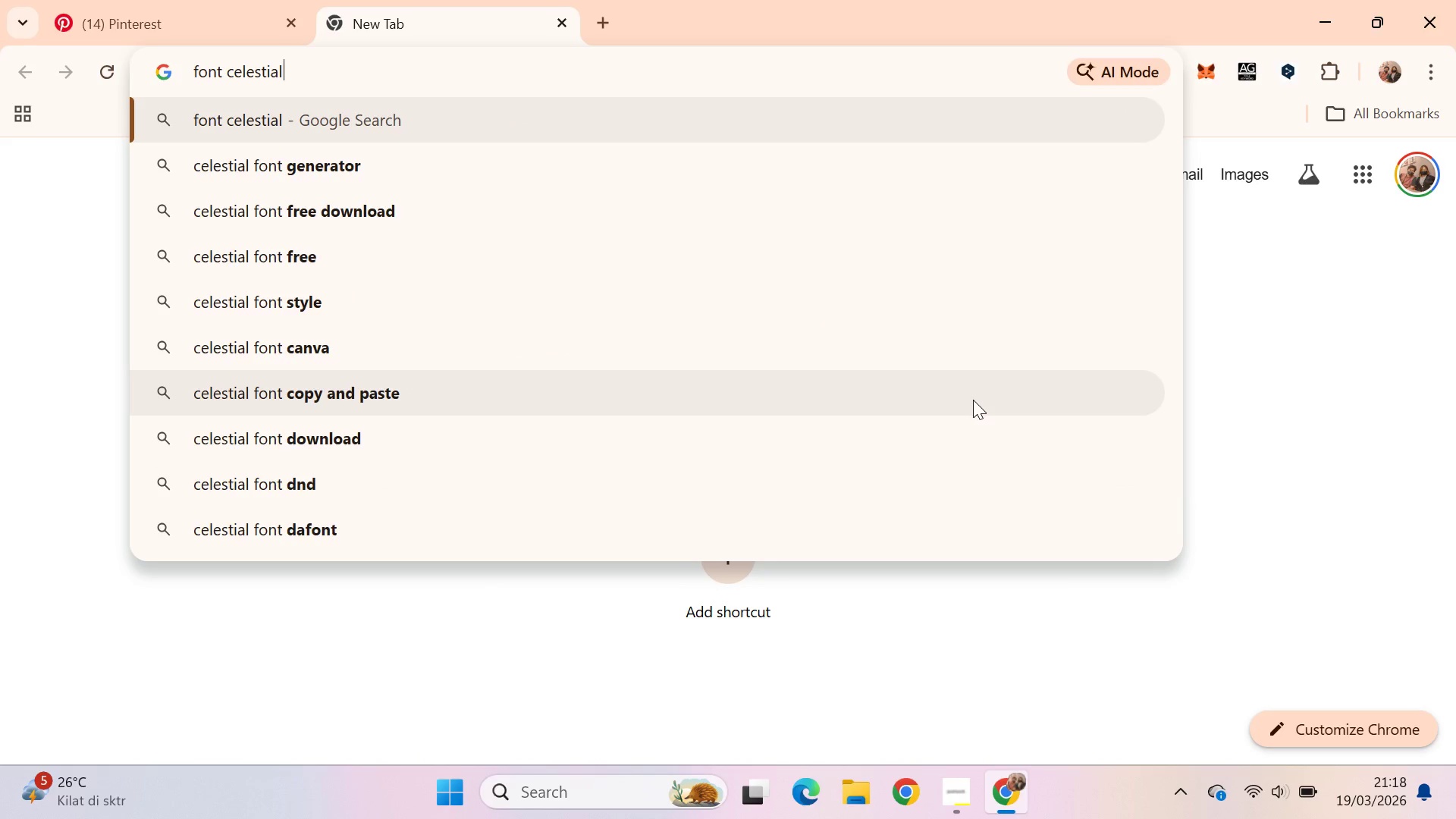 
key(Enter)
 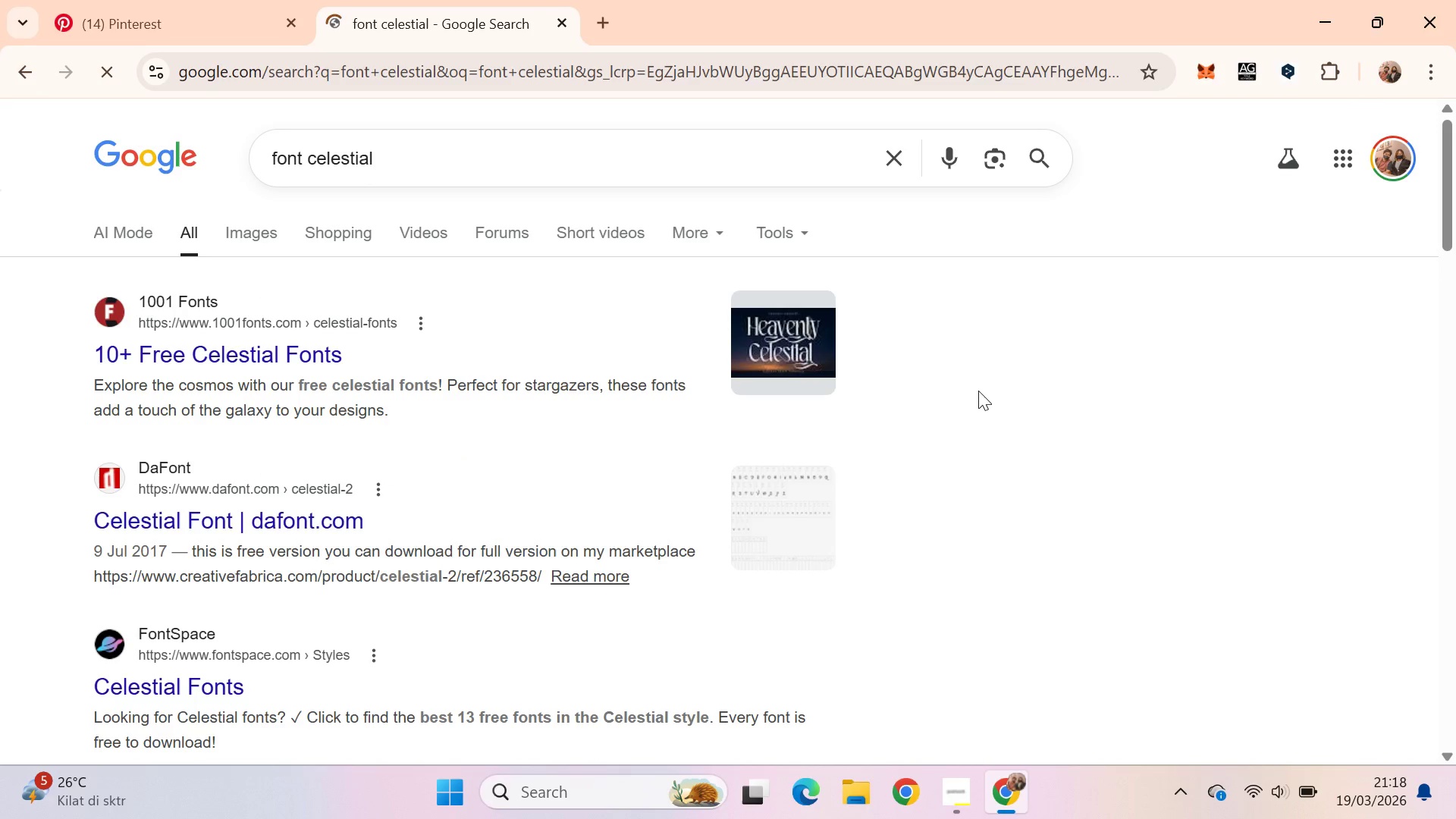 
scroll: coordinate [981, 394], scroll_direction: down, amount: 3.0
 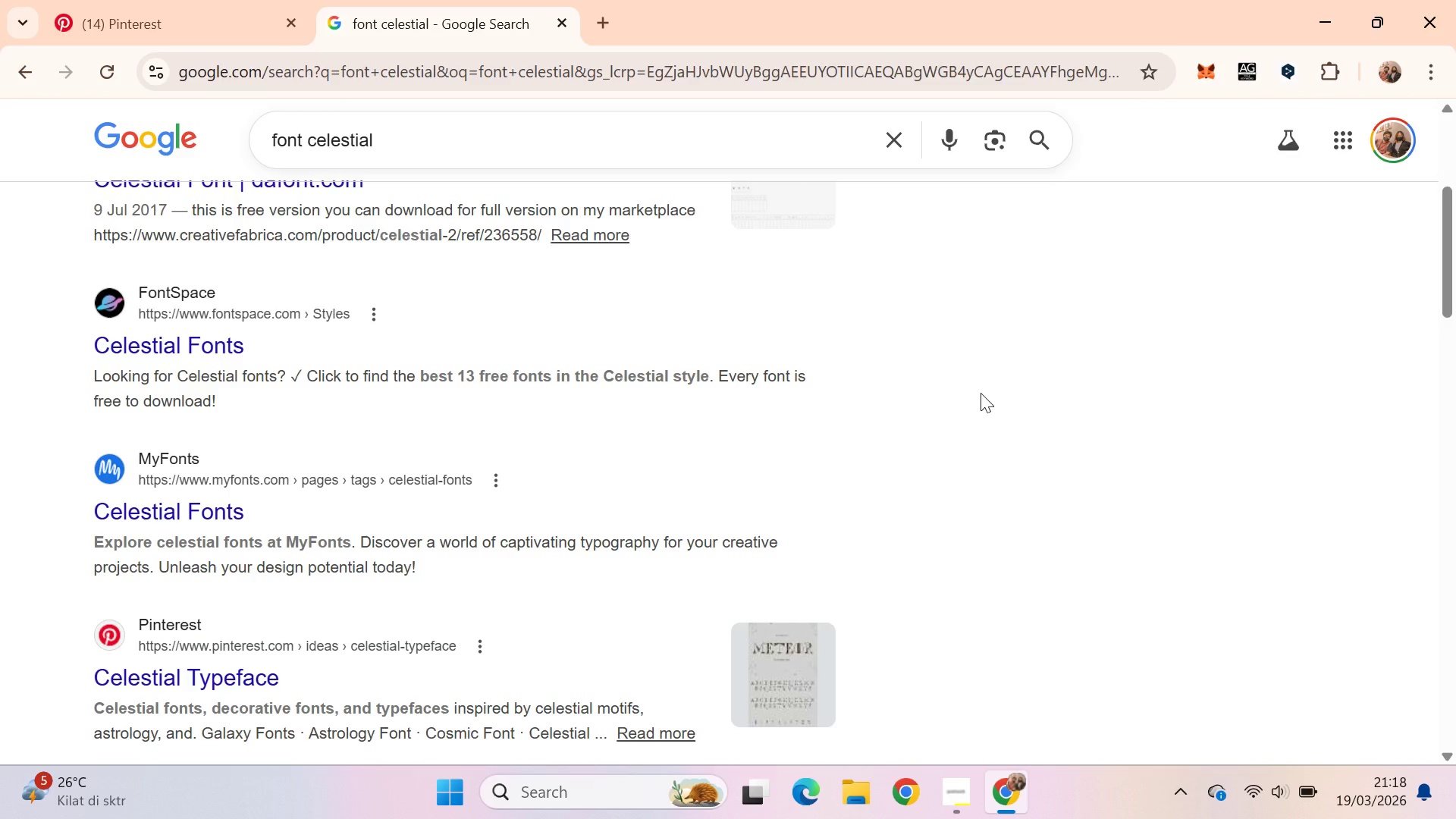 
scroll: coordinate [983, 397], scroll_direction: up, amount: 1.0
 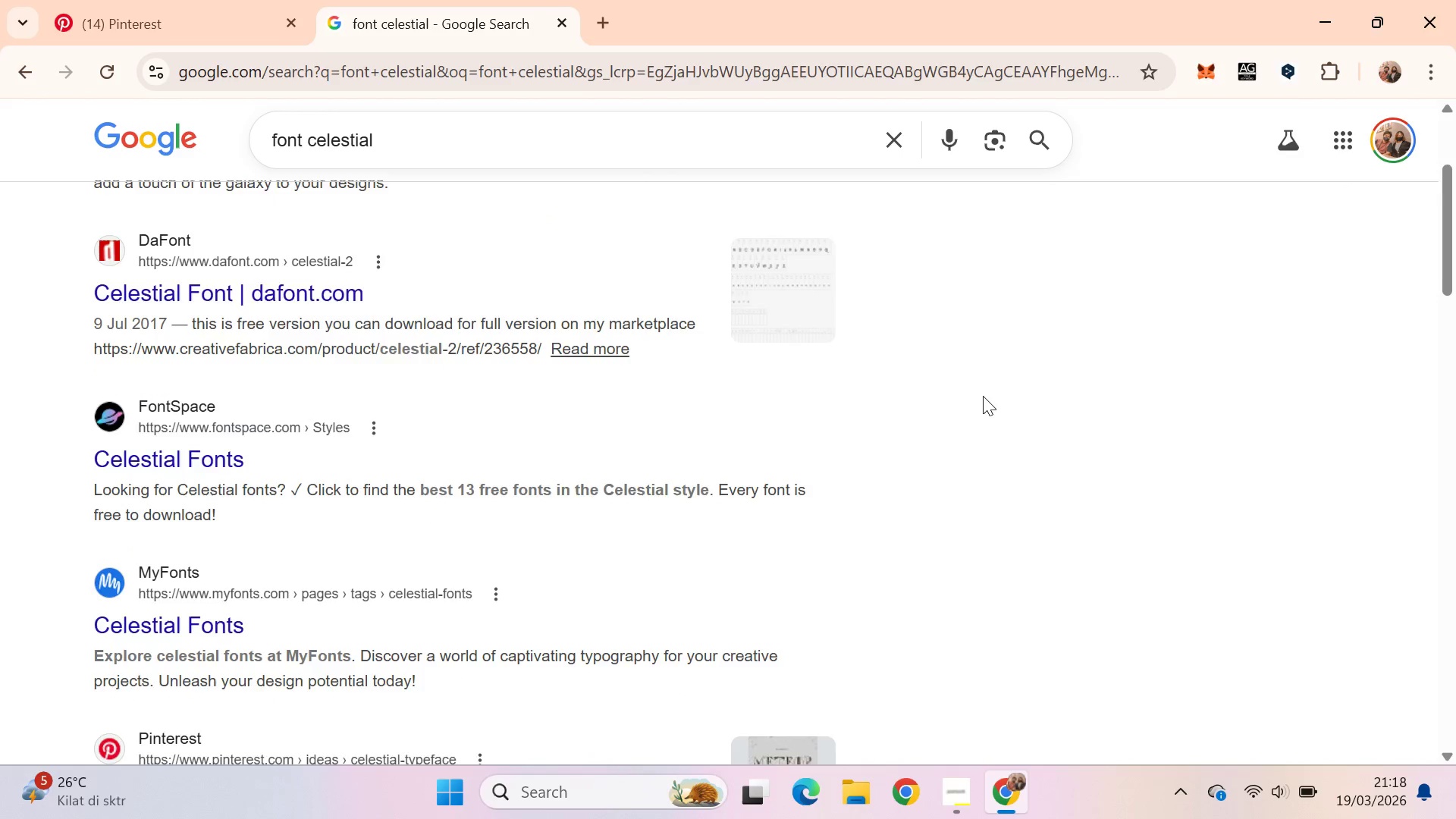 
scroll: coordinate [984, 401], scroll_direction: down, amount: 6.0
 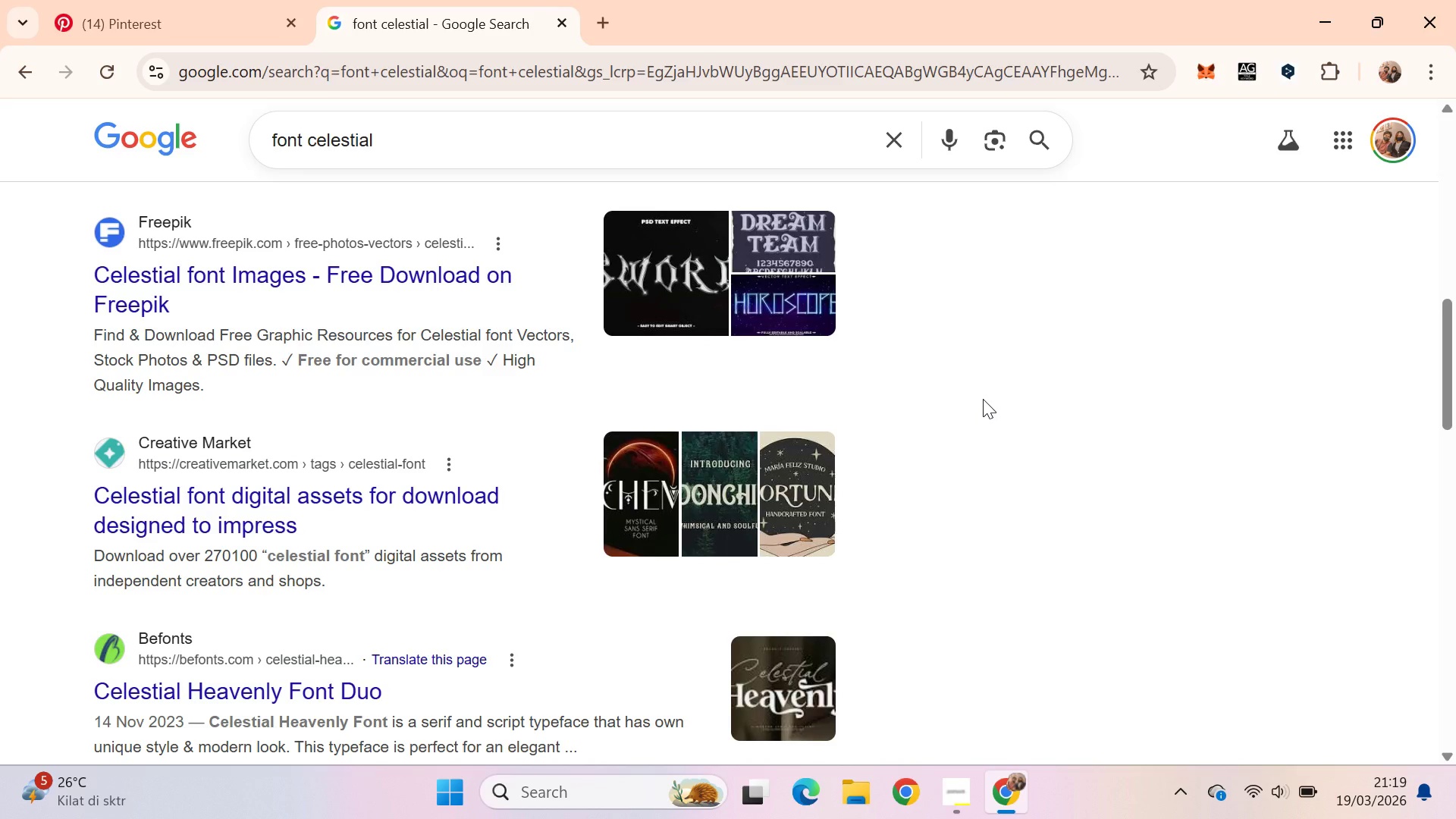 
scroll: coordinate [983, 400], scroll_direction: none, amount: 0.0
 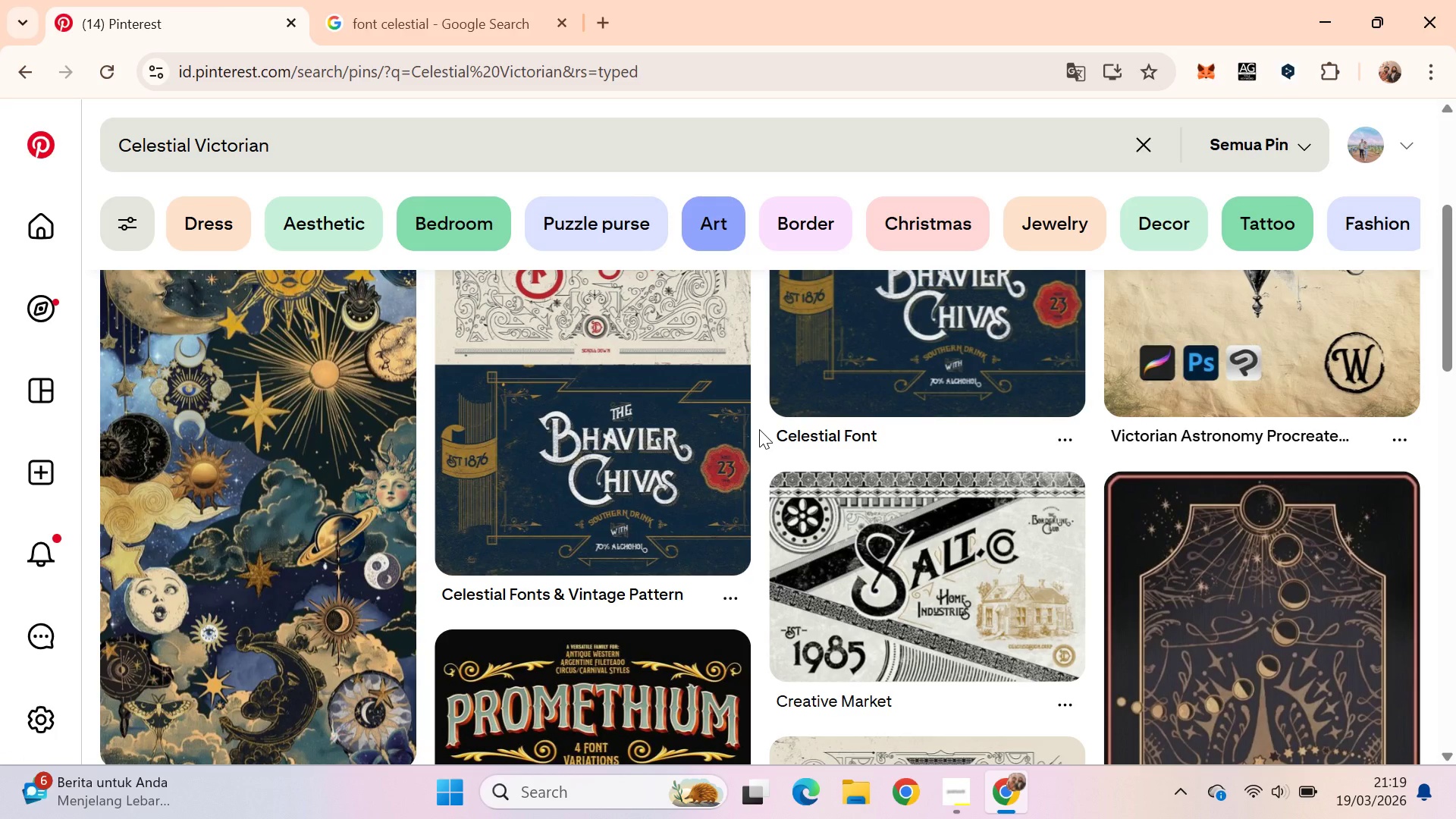 
scroll: coordinate [764, 431], scroll_direction: up, amount: 1.0
 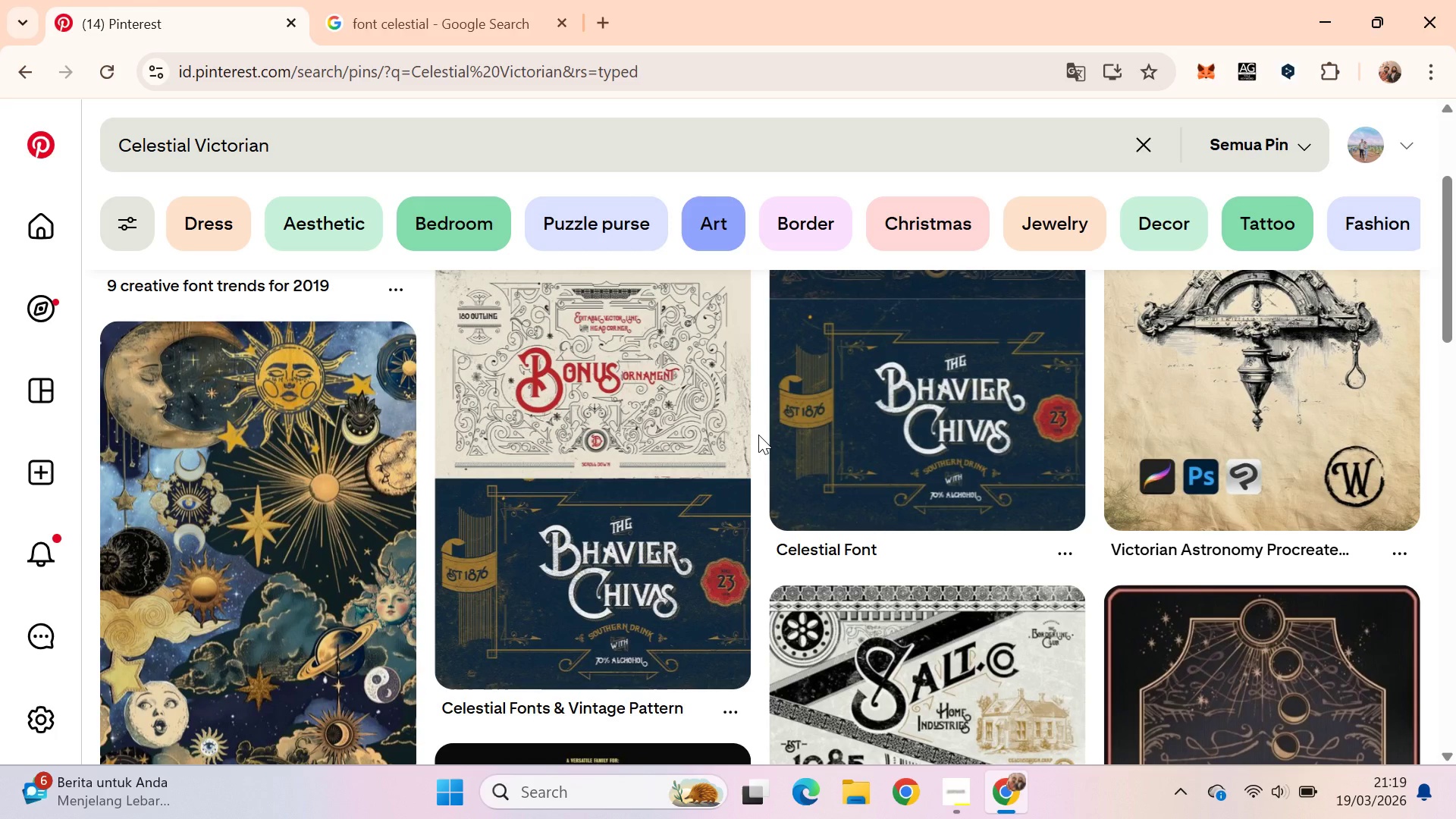 
left_click([729, 440])
 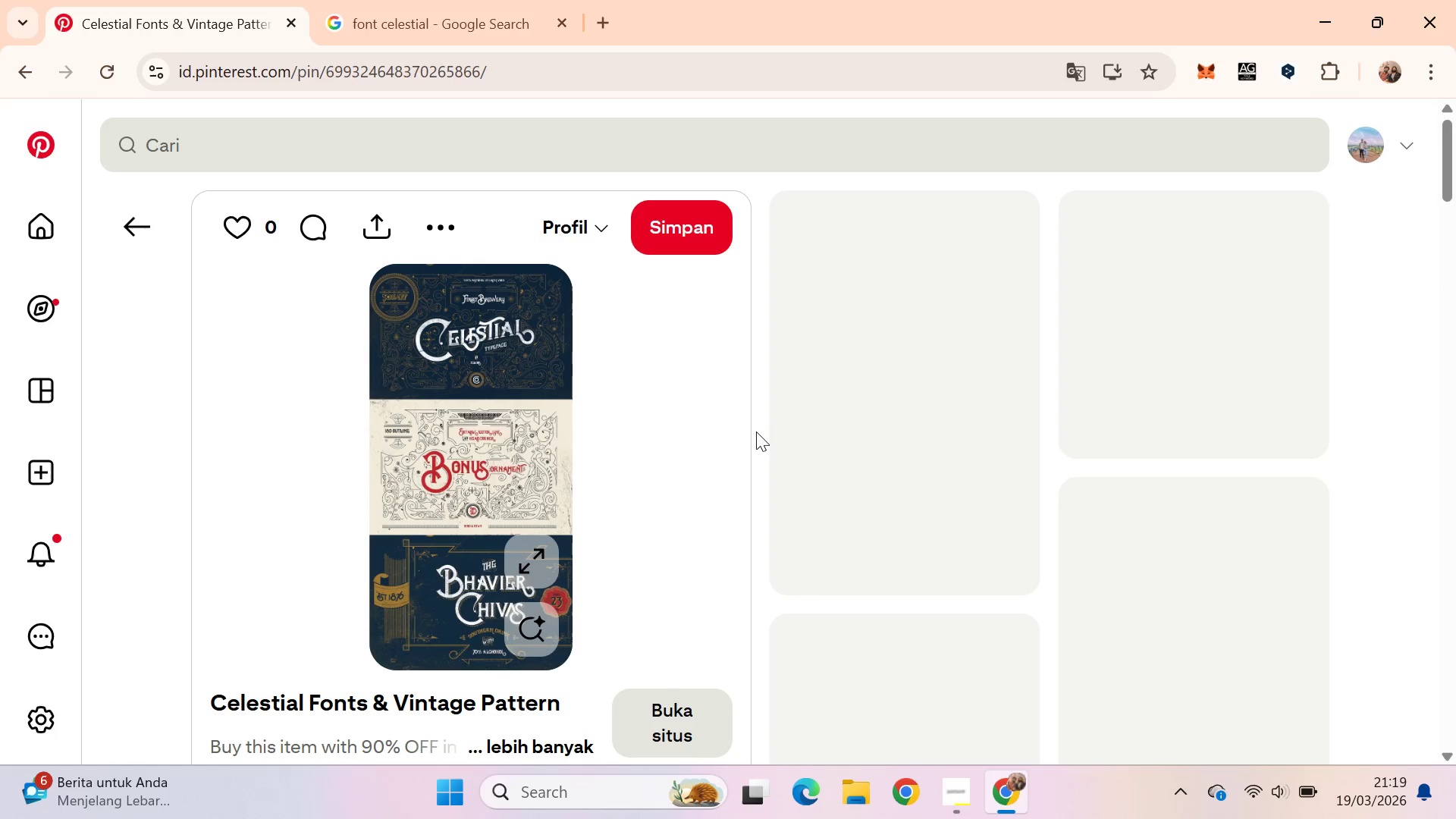 
scroll: coordinate [771, 419], scroll_direction: down, amount: 6.0
 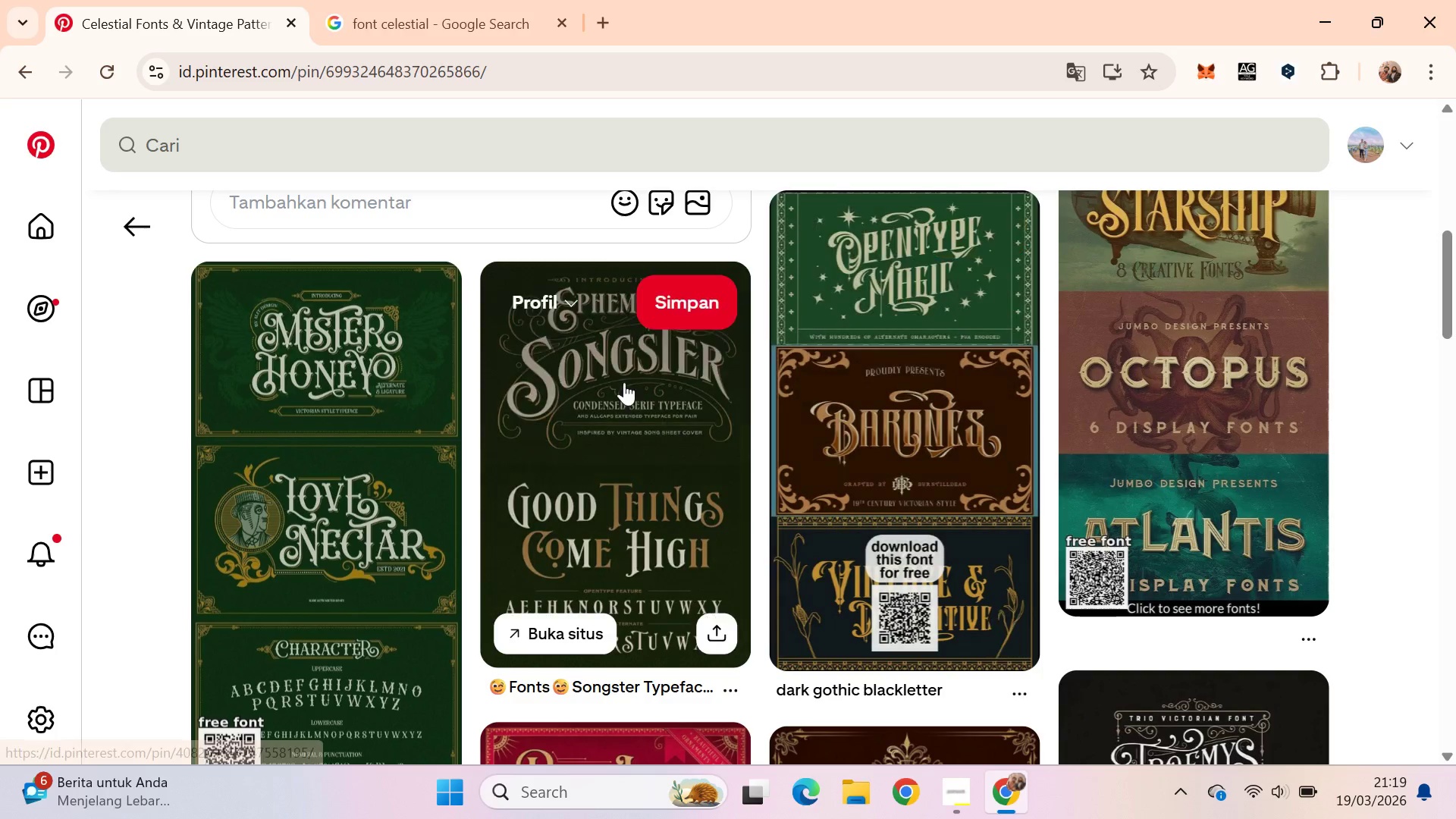 
left_click([446, 0])
 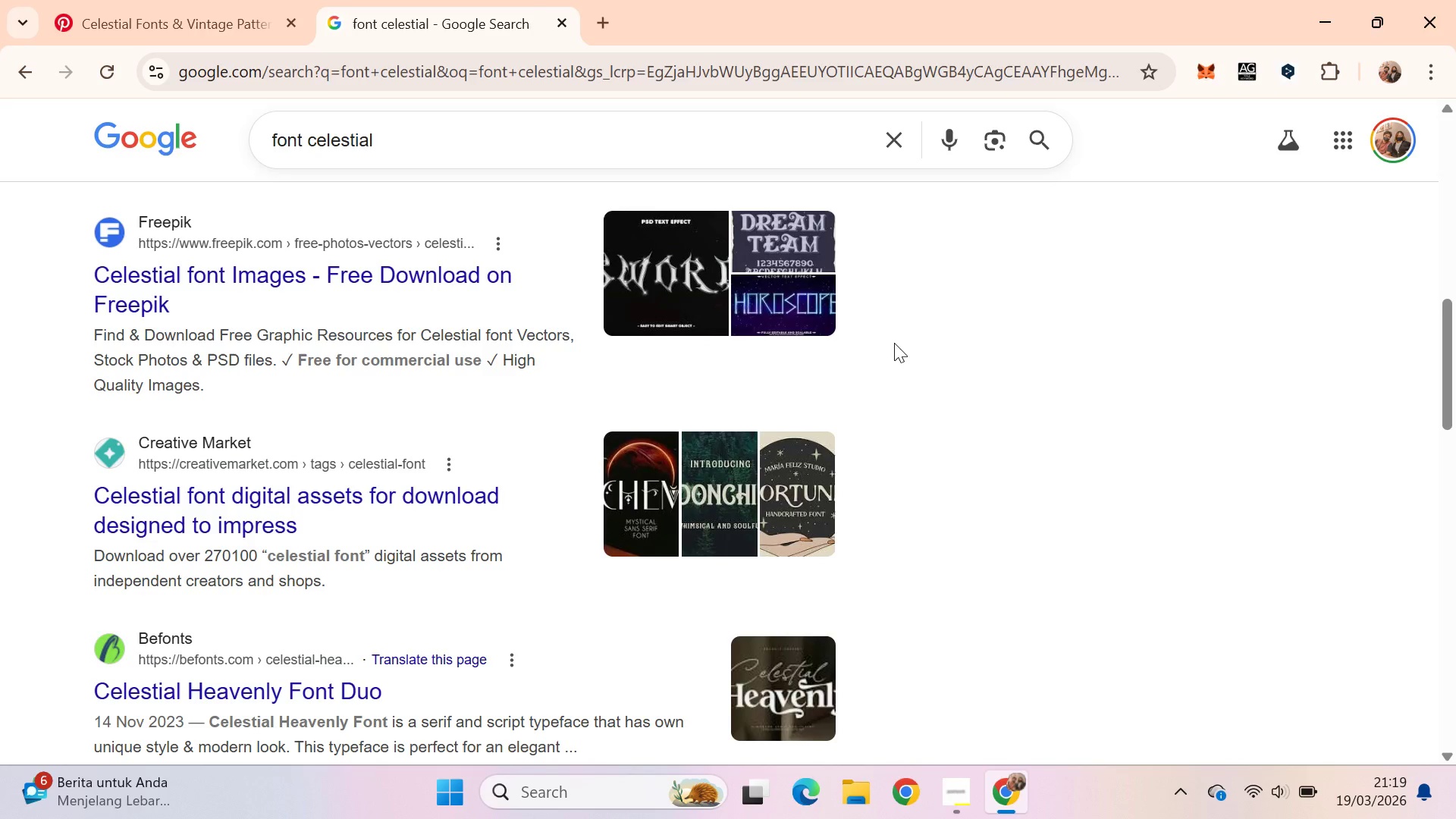 
scroll: coordinate [893, 340], scroll_direction: down, amount: 8.0
 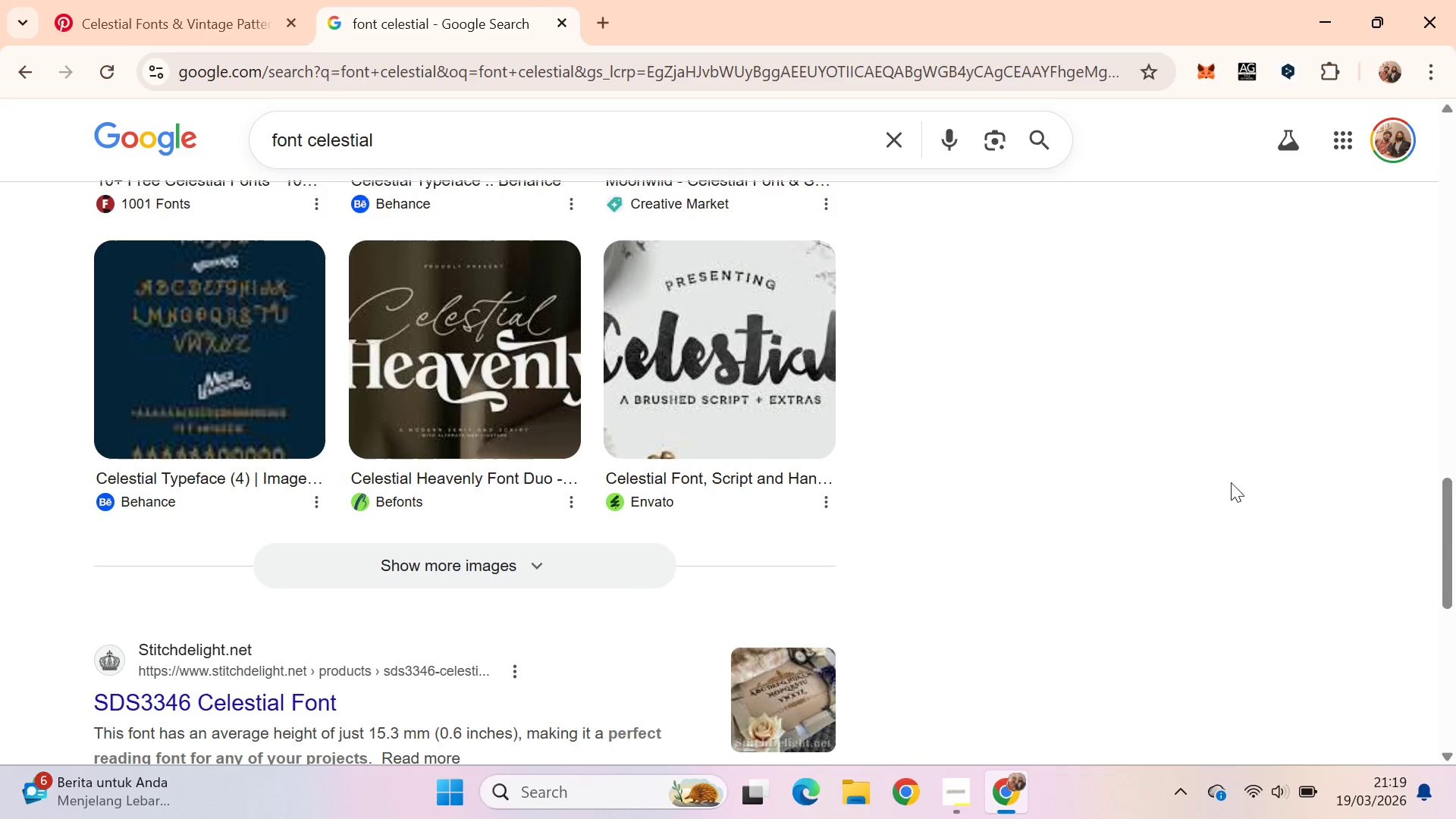 
left_click_drag(start_coordinate=[1455, 535], to_coordinate=[1455, 104])
 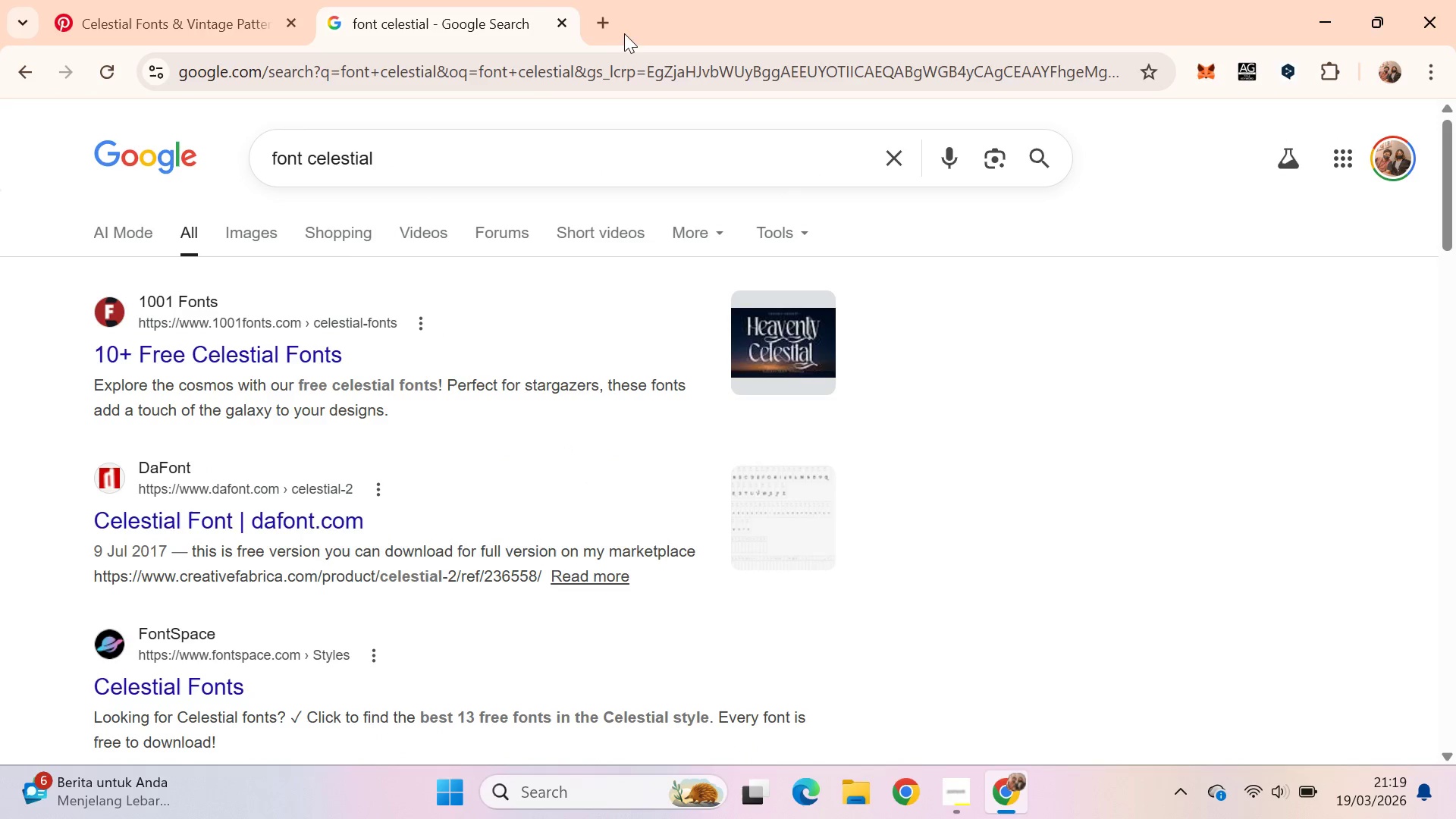 
left_click_drag(start_coordinate=[615, 27], to_coordinate=[611, 20])
 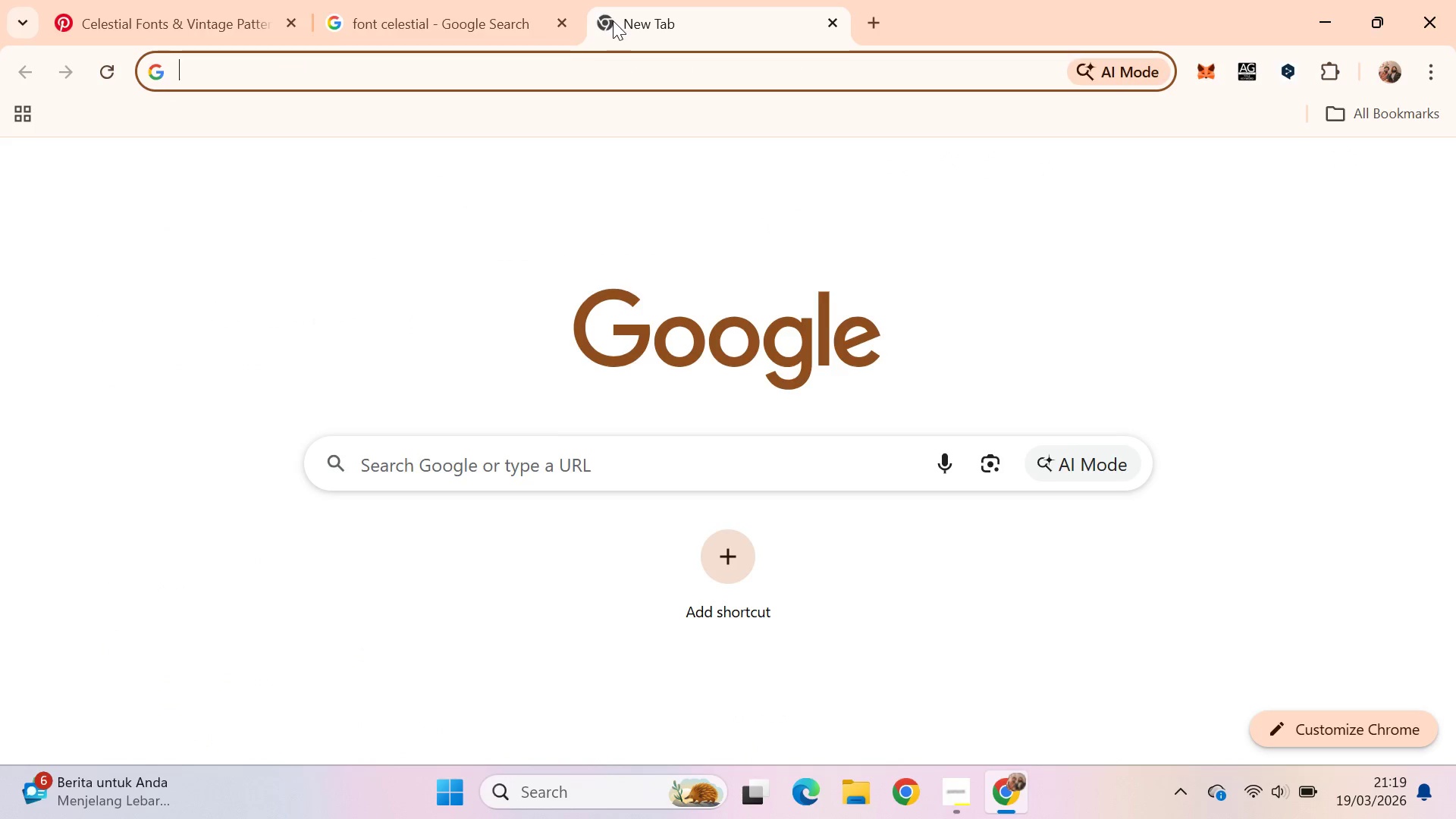 
type(font)
 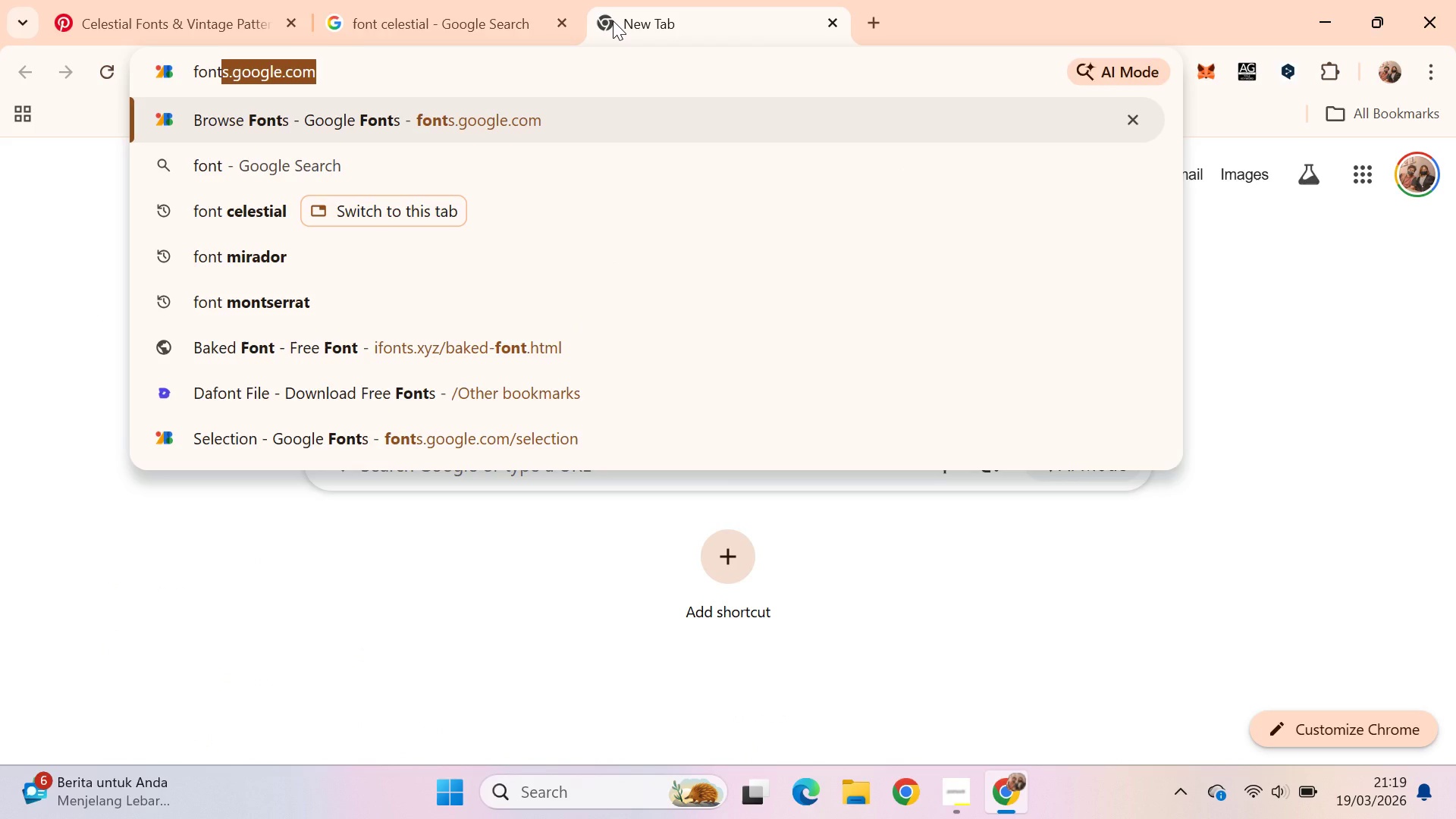 
key(ArrowDown)
 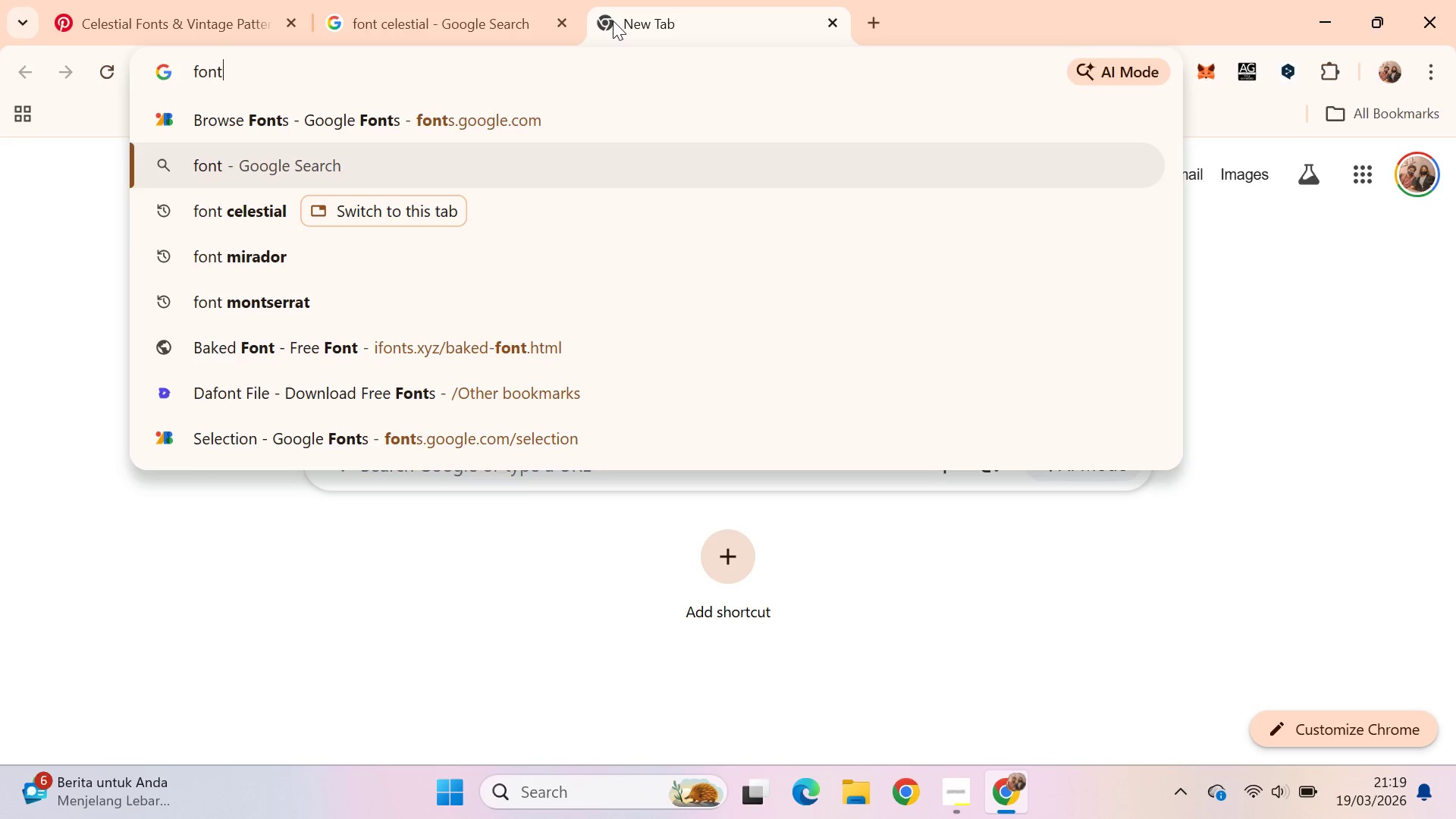 
key(ArrowDown)
 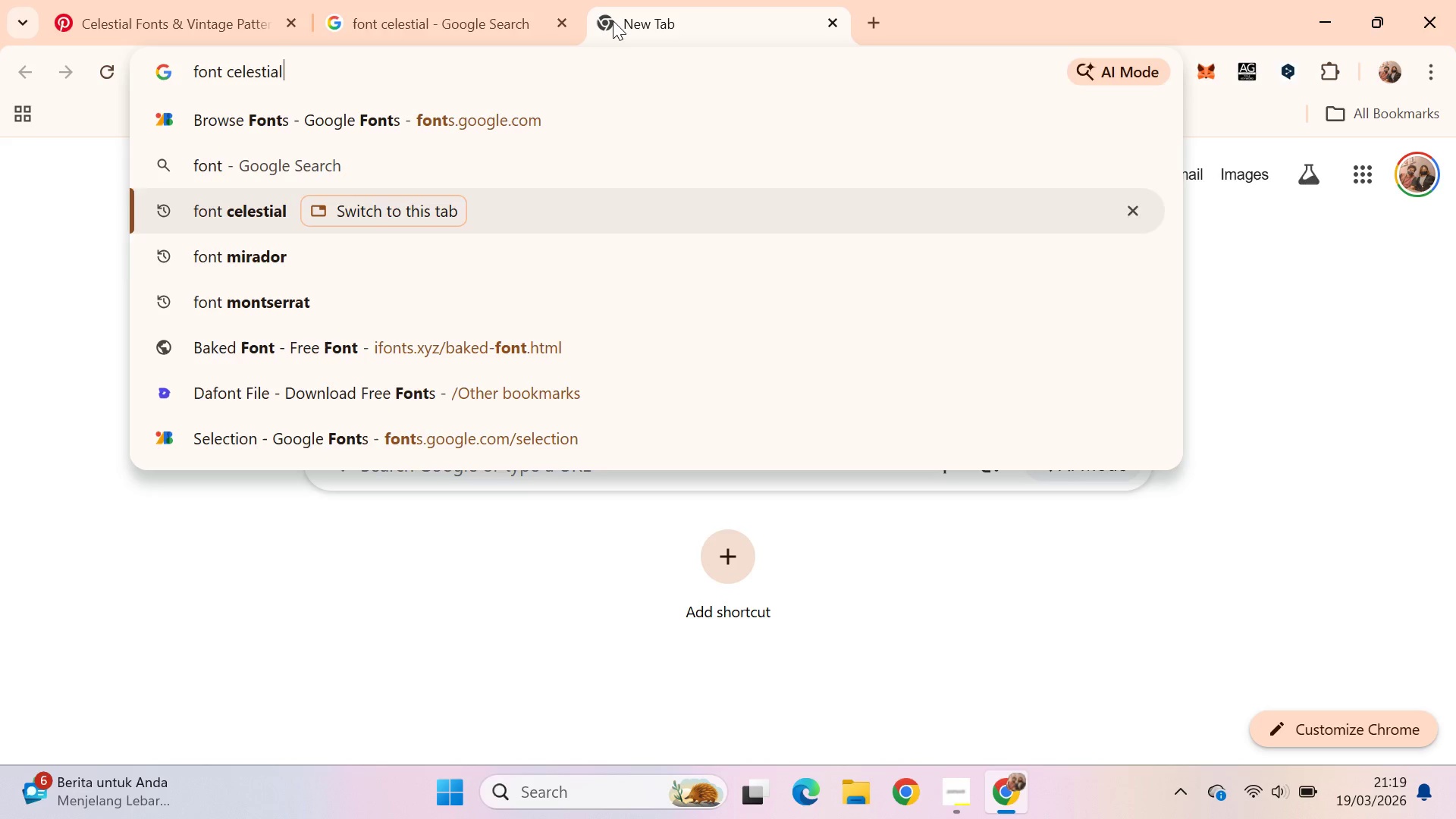 
key(ArrowDown)
 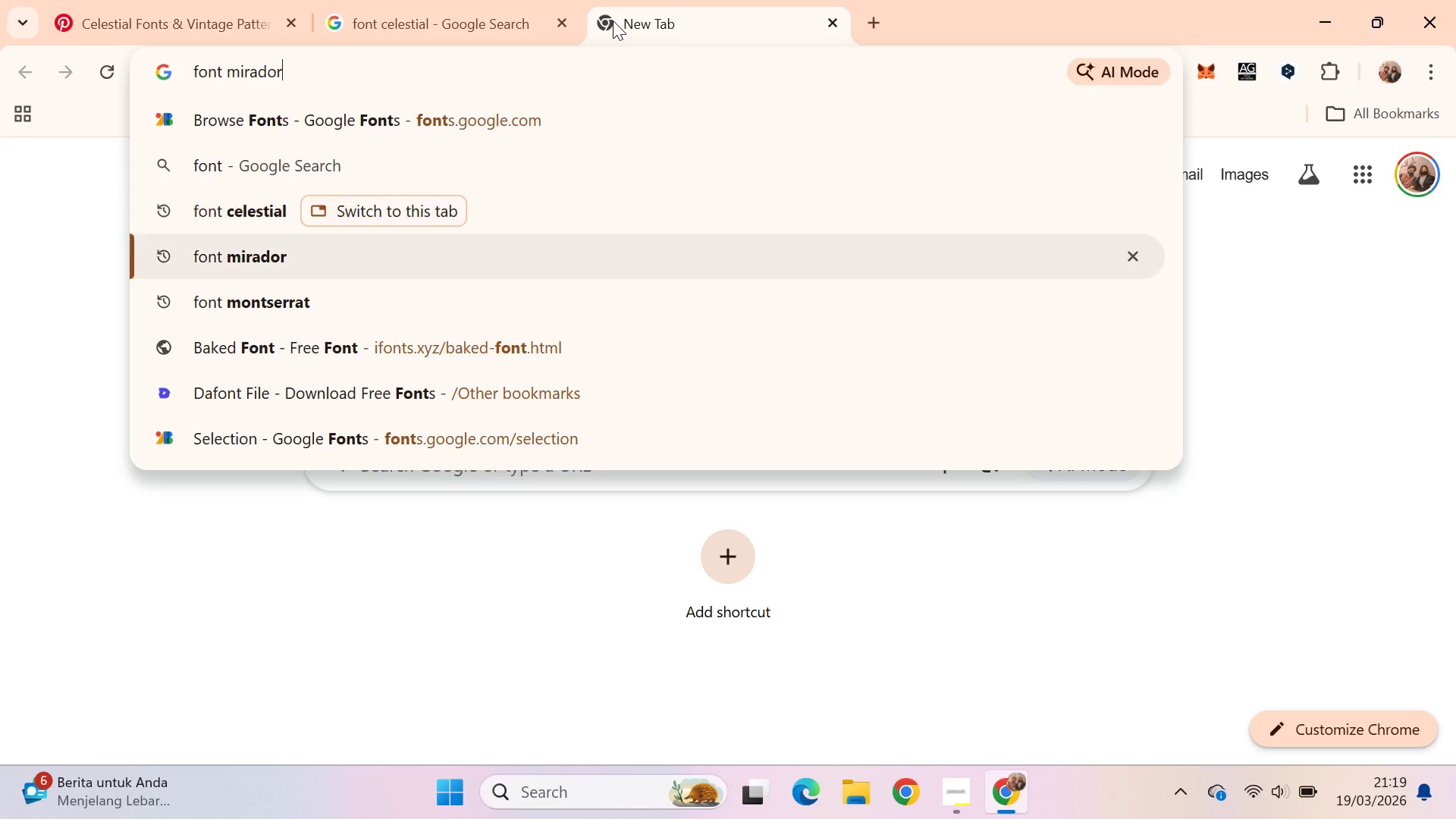 
key(ArrowDown)
 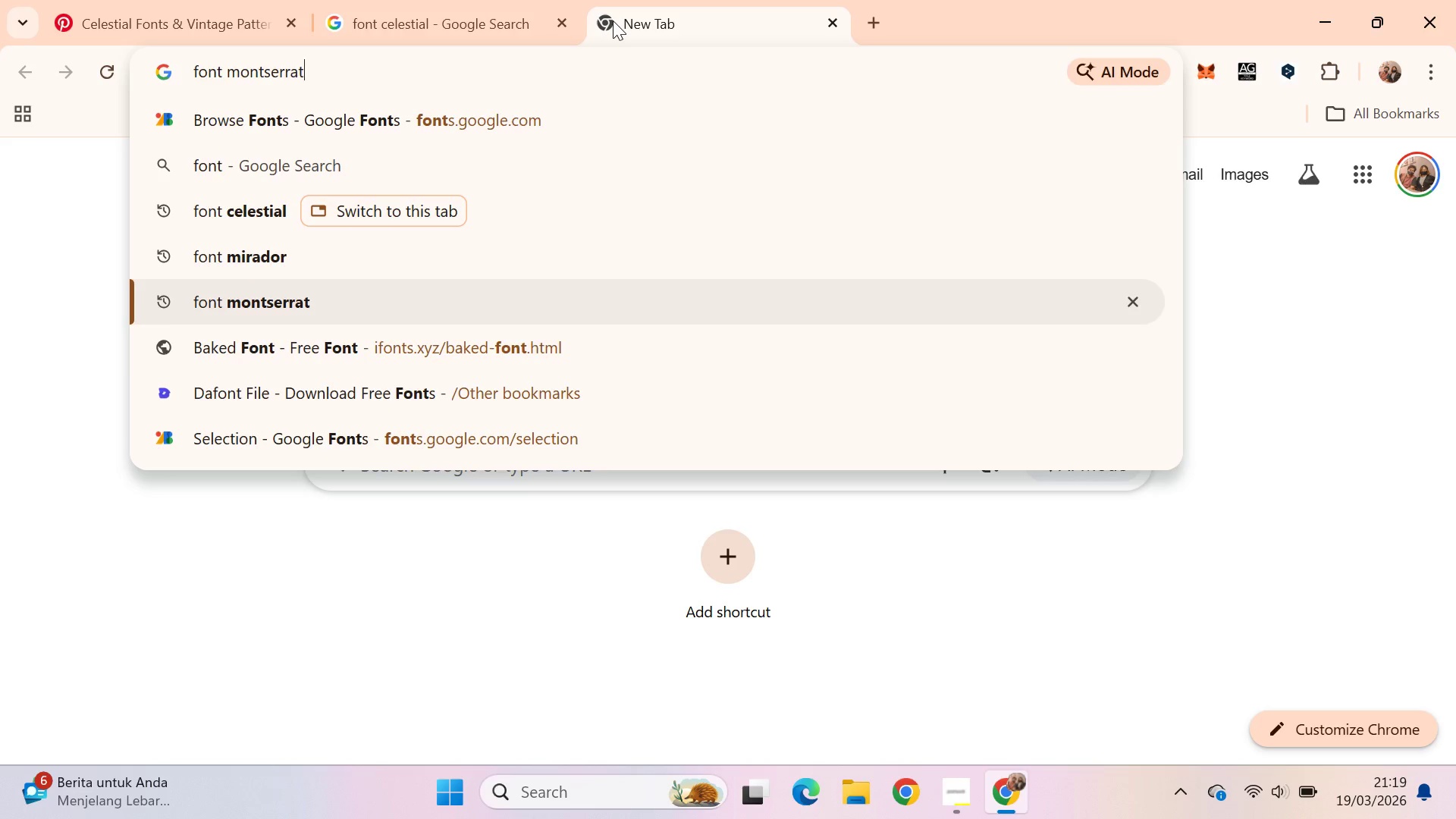 
key(ArrowDown)
 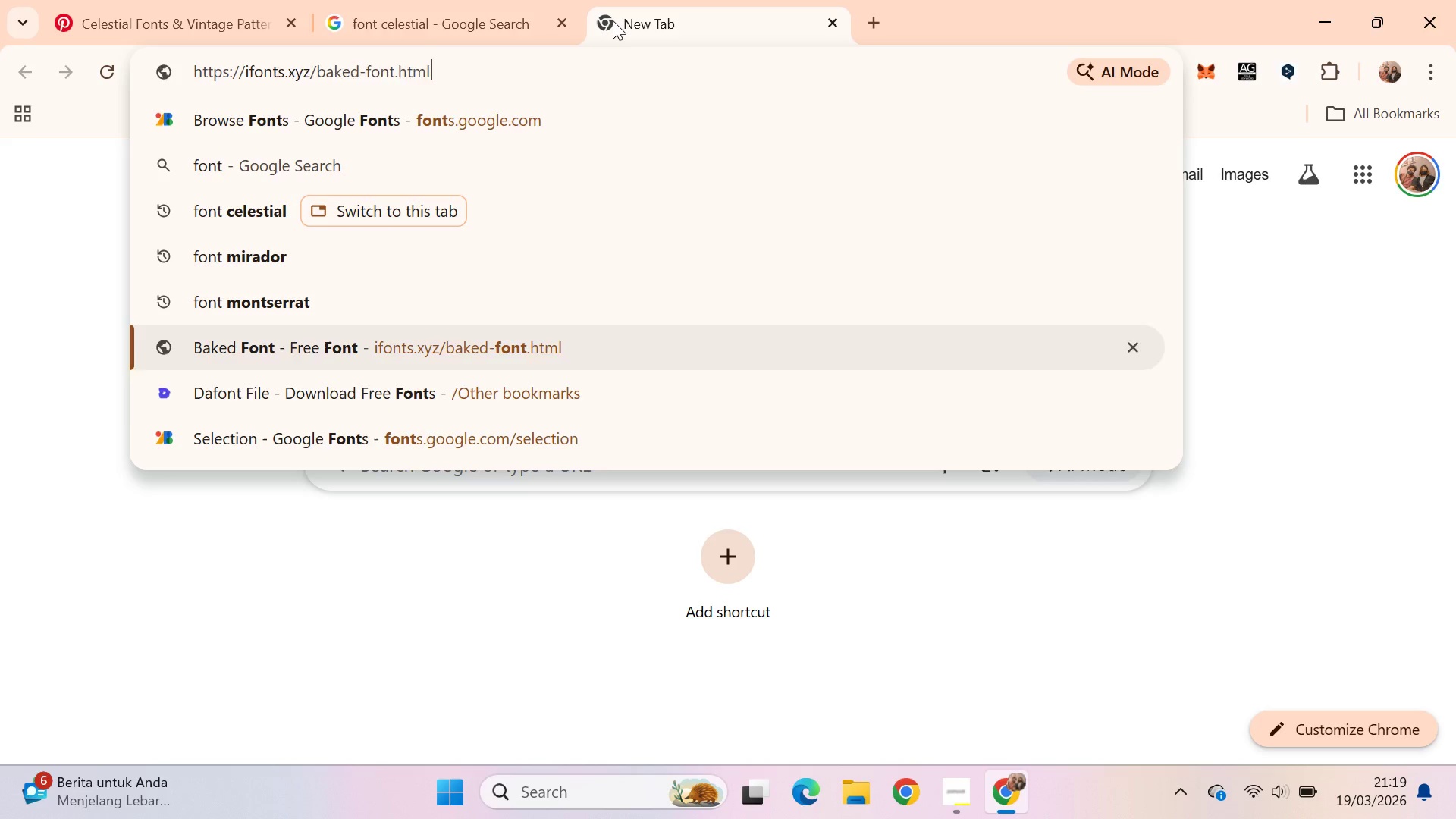 
key(ArrowDown)
 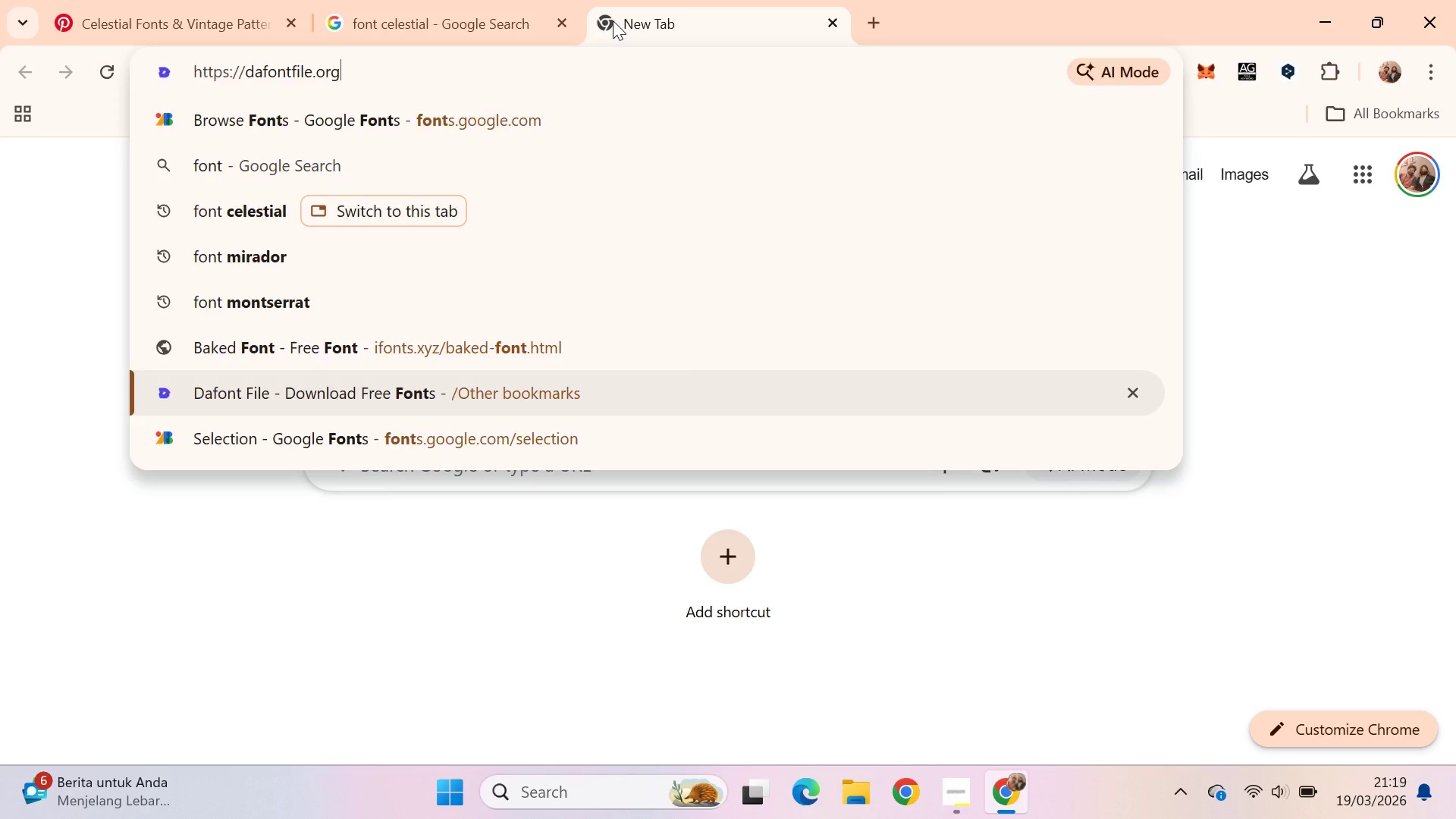 
key(Enter)
 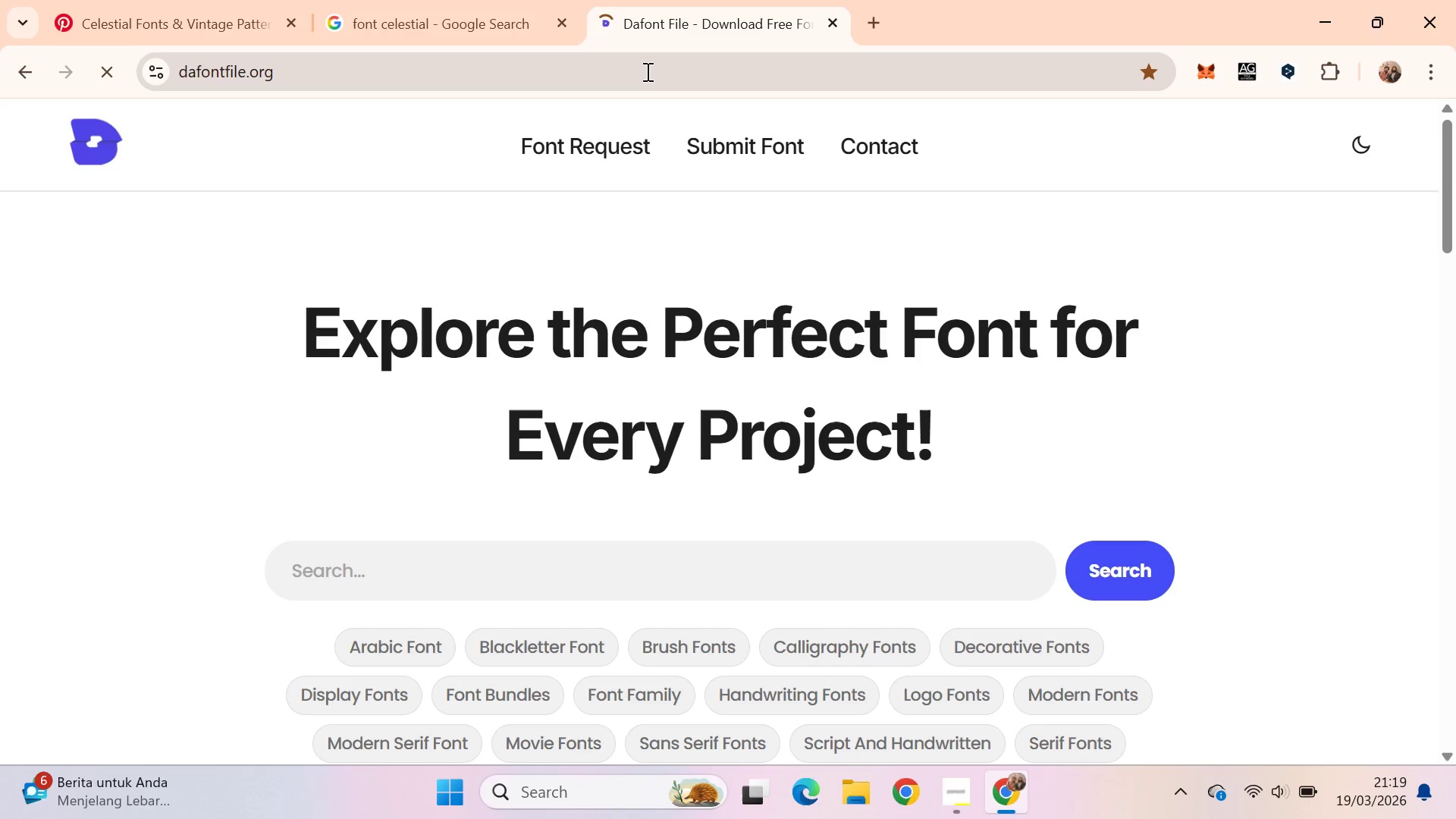 
wait(16.72)
 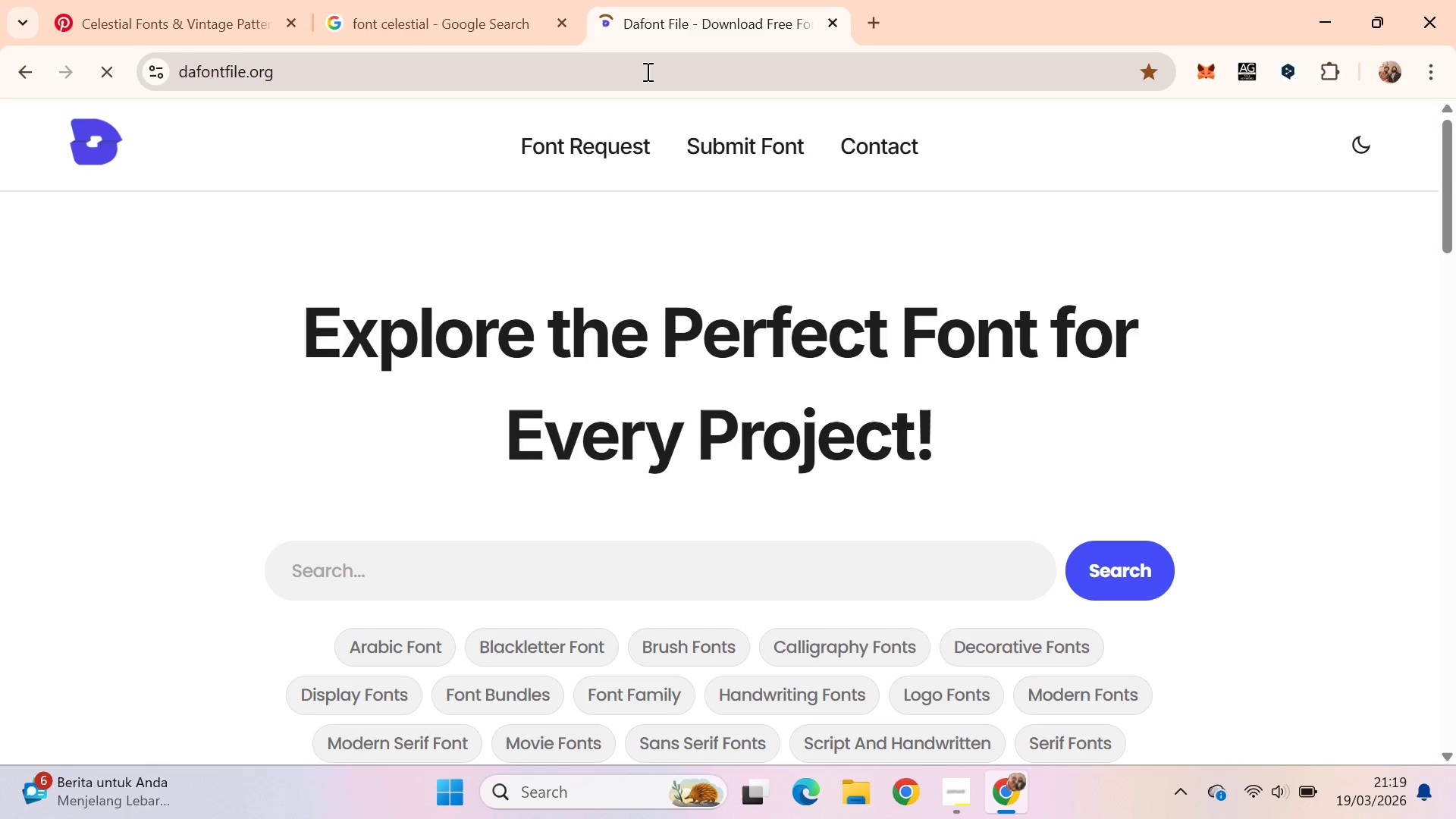 
left_click([697, 551])
 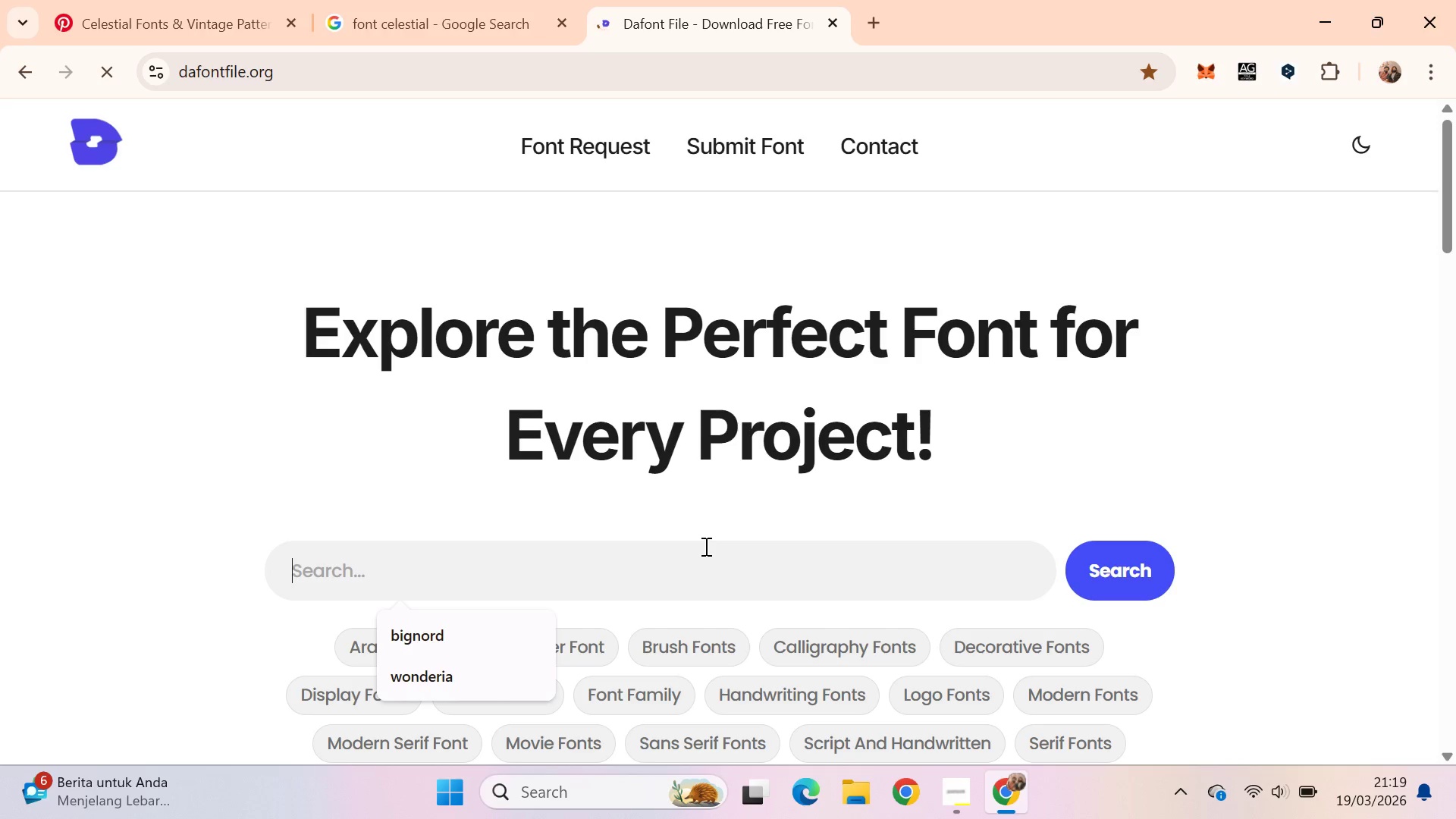 
type(celestial)
 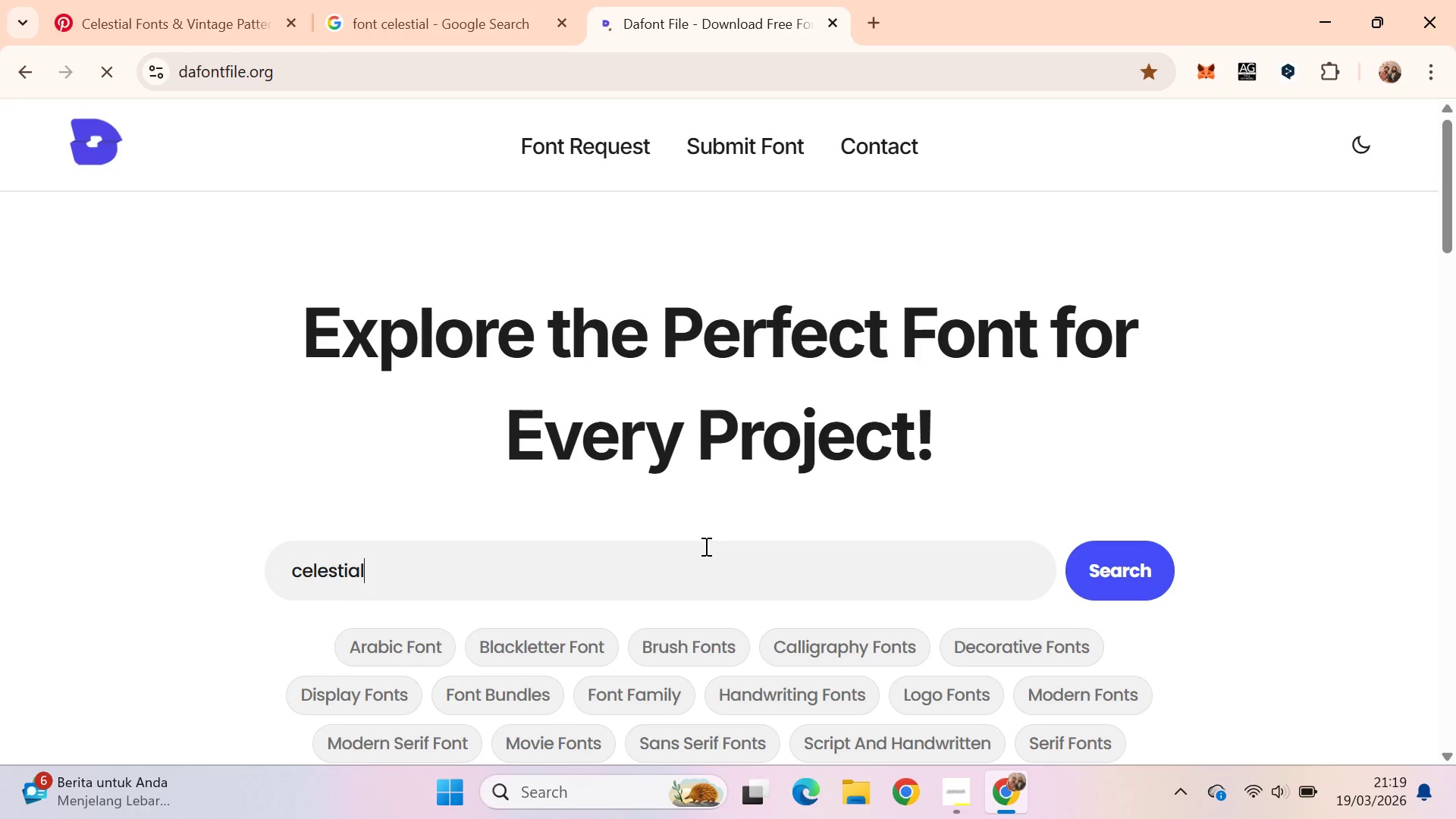 
key(Enter)
 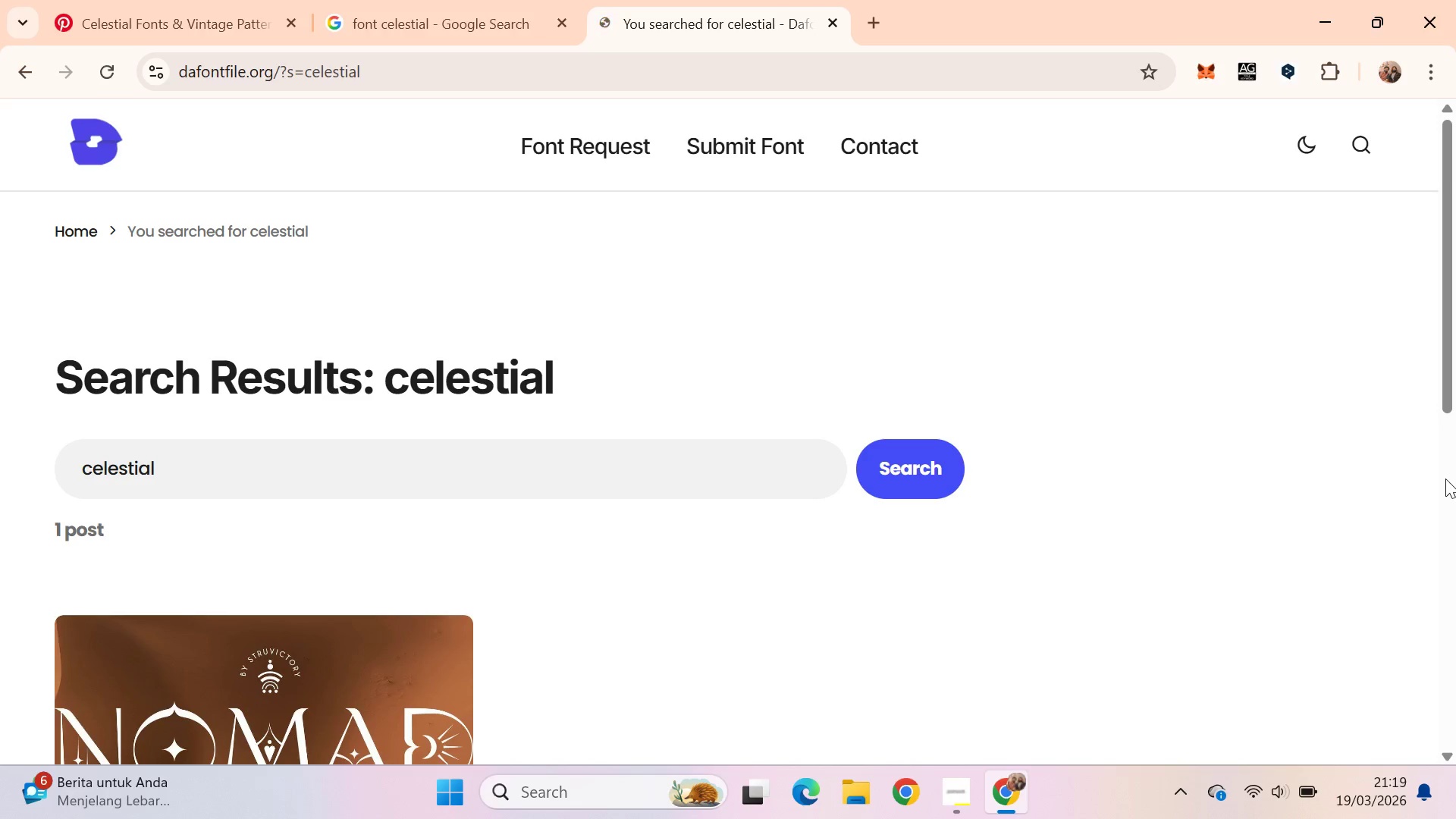 
scroll: coordinate [617, 481], scroll_direction: down, amount: 5.0
 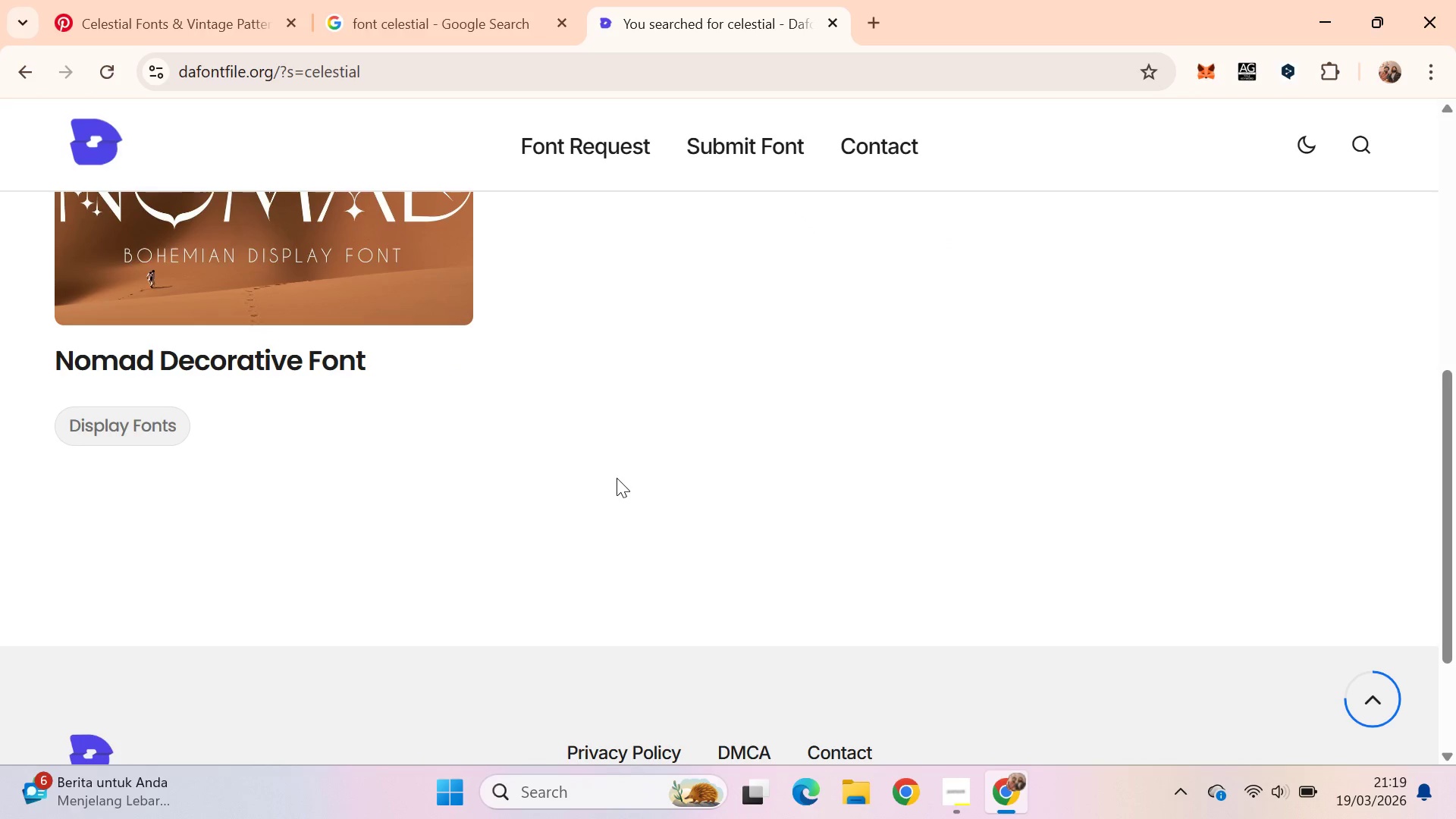 
scroll: coordinate [618, 475], scroll_direction: up, amount: 3.0
 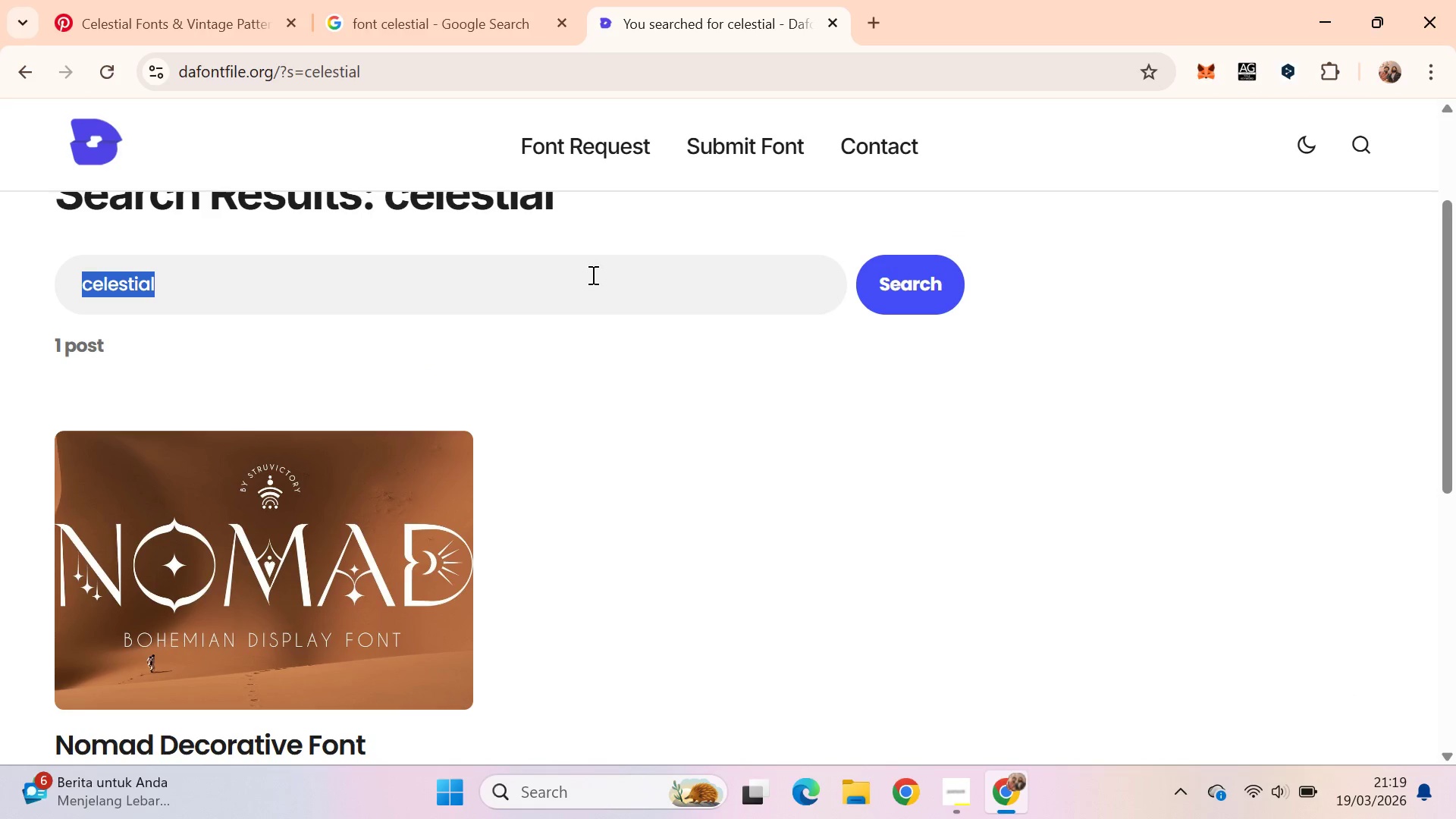 
type(victorian)
 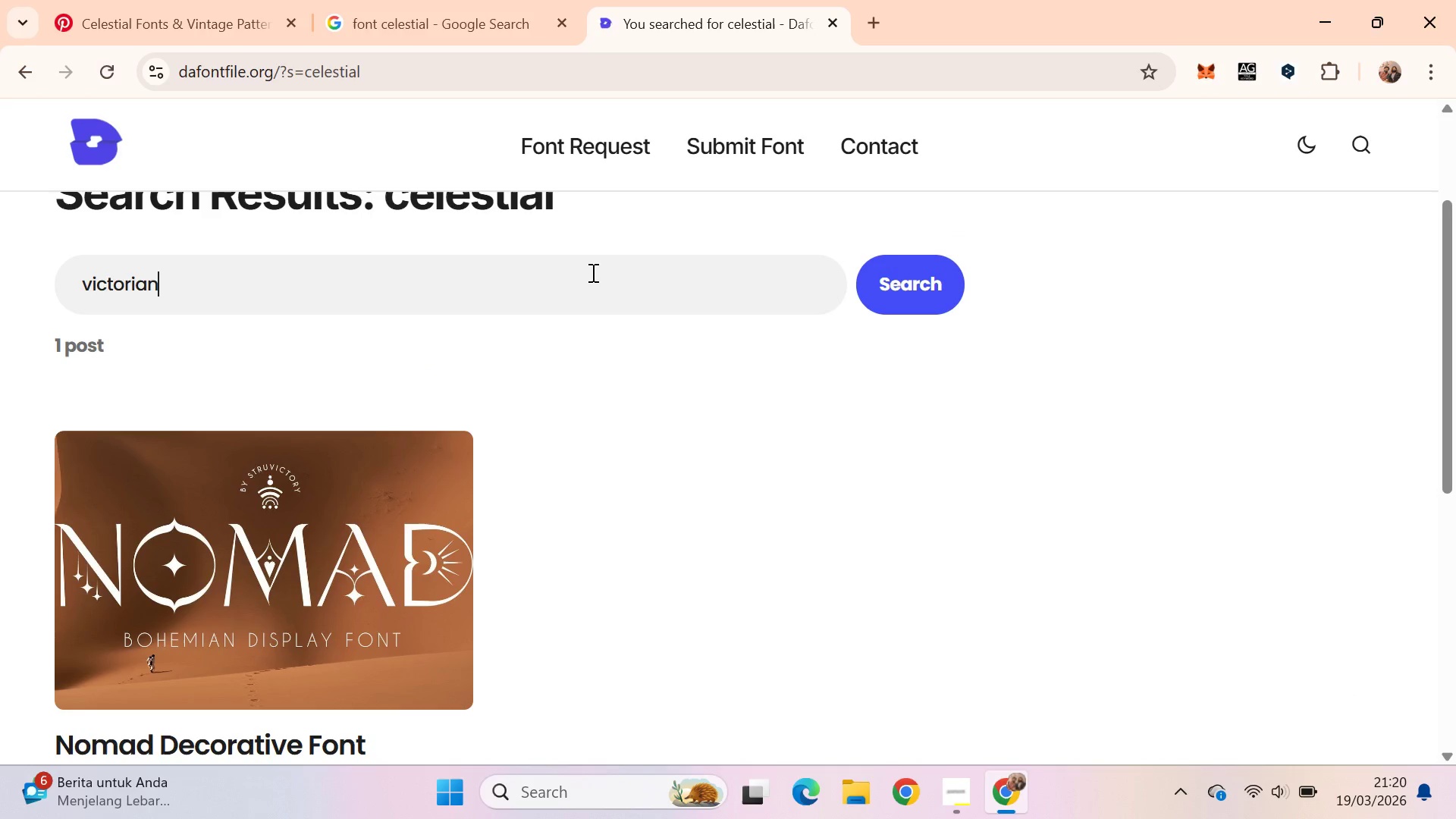 
key(Enter)
 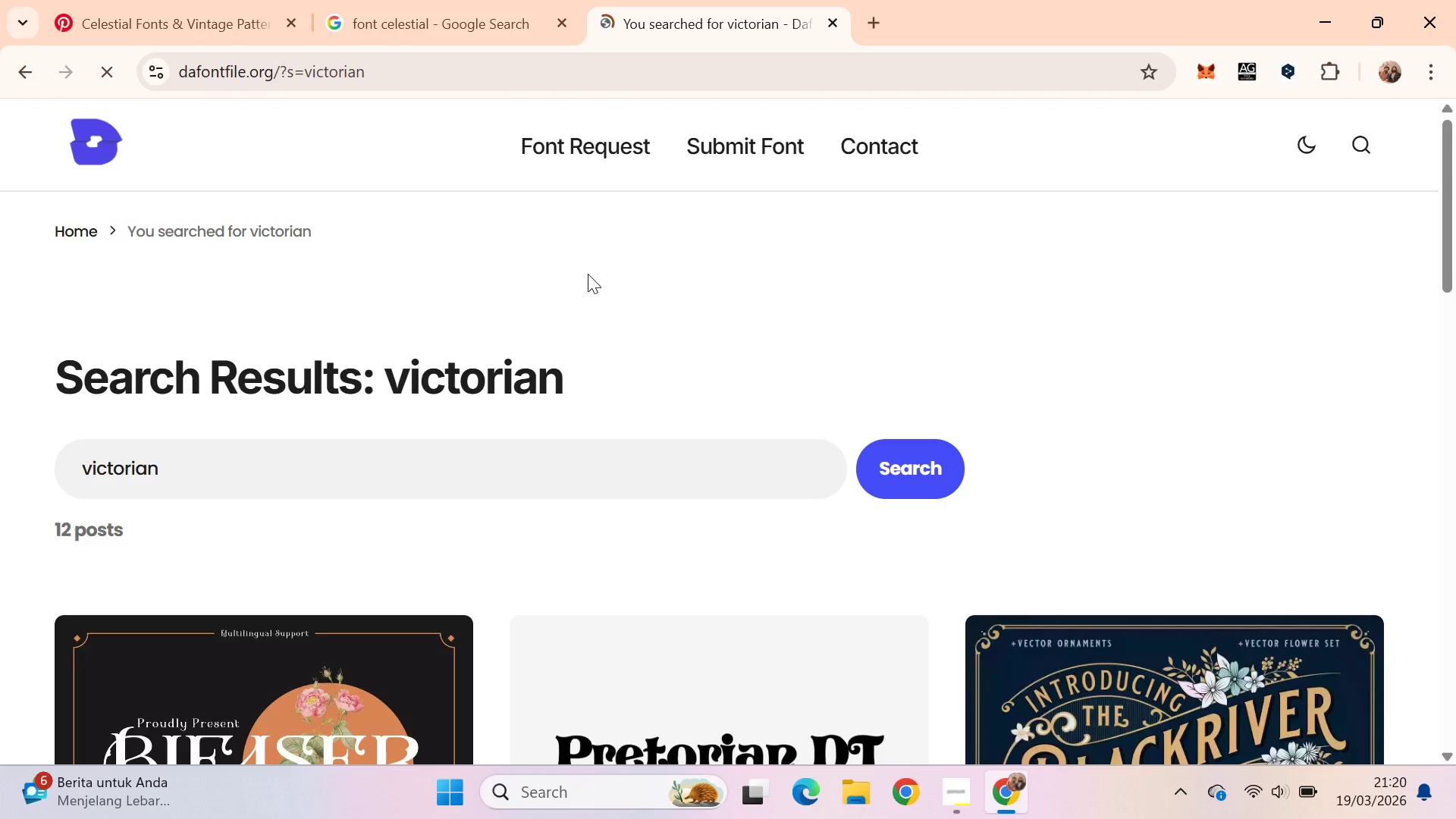 
scroll: coordinate [615, 303], scroll_direction: none, amount: 0.0
 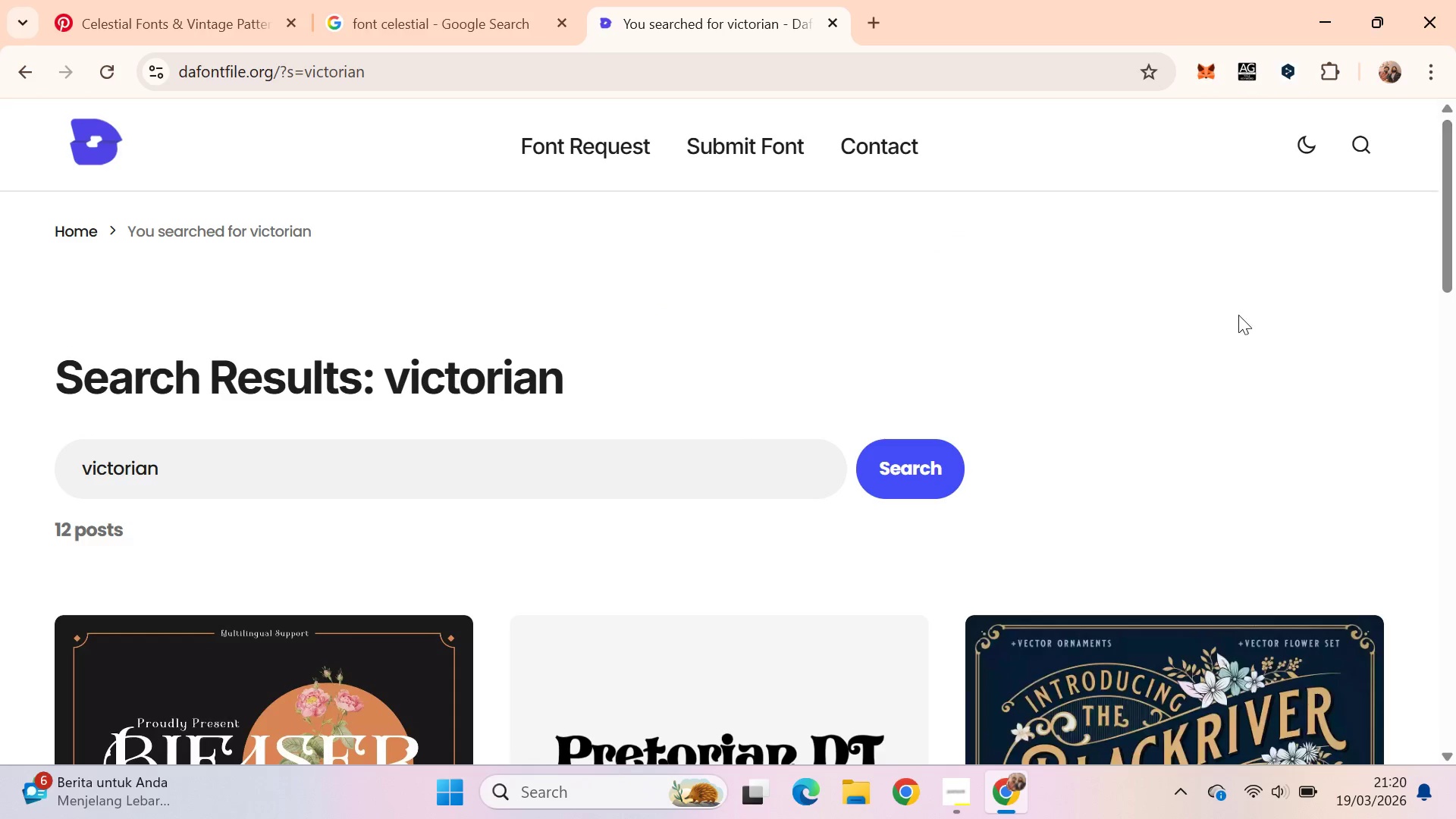 
left_click_drag(start_coordinate=[1455, 209], to_coordinate=[1455, 601])
 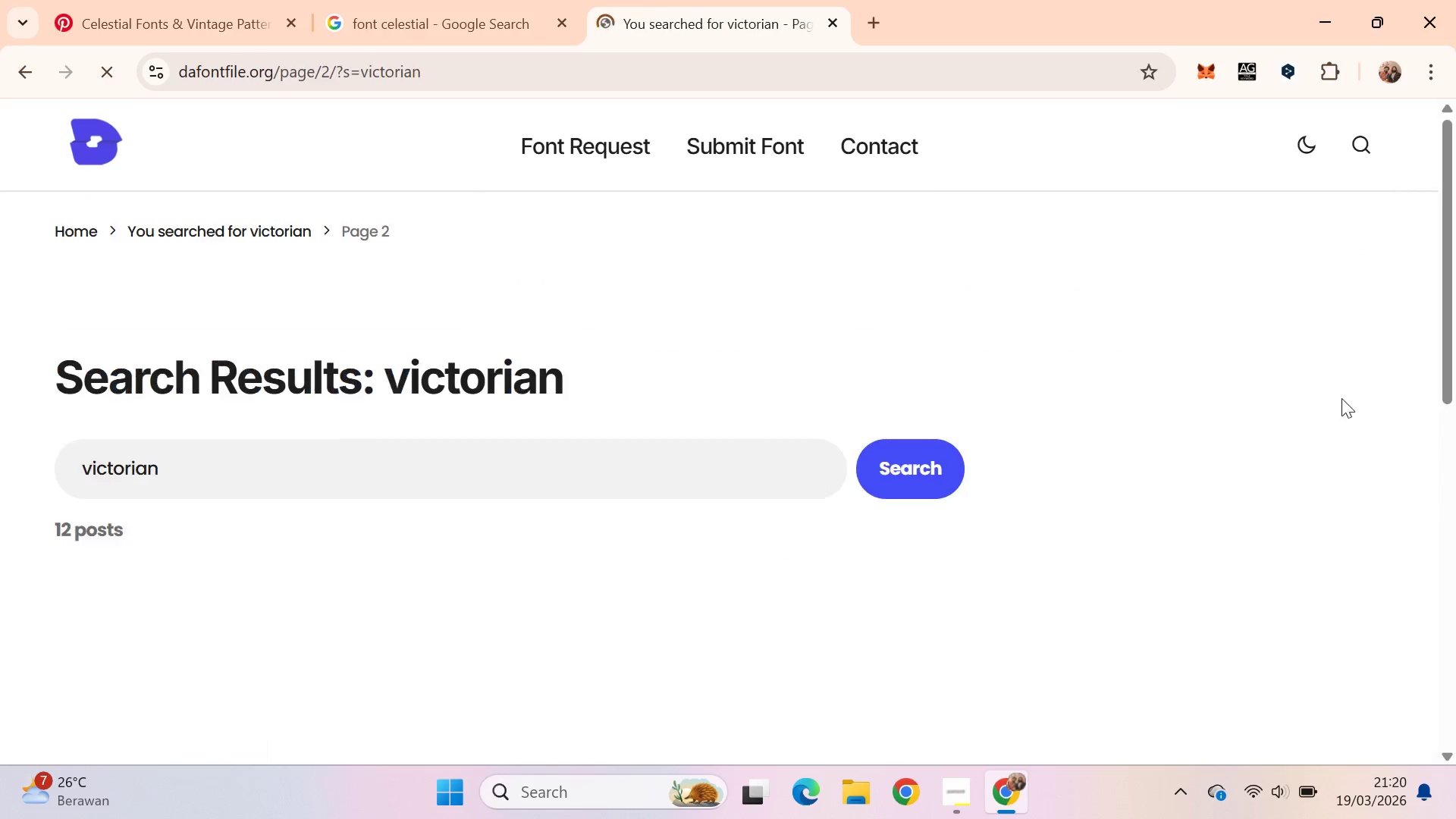 
scroll: coordinate [1412, 410], scroll_direction: down, amount: 3.0
 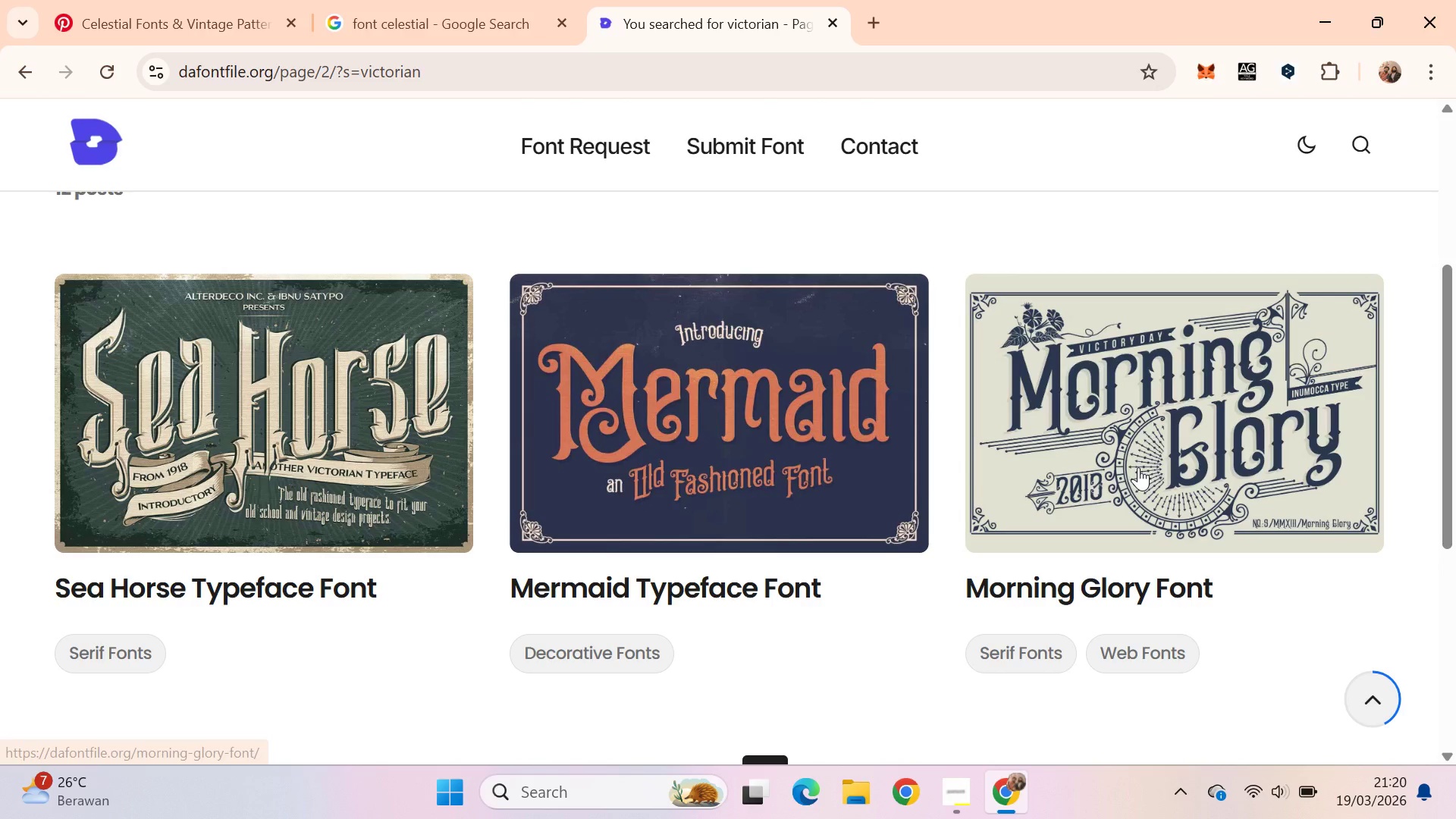 
hold_key(key=ControlLeft, duration=0.45)
 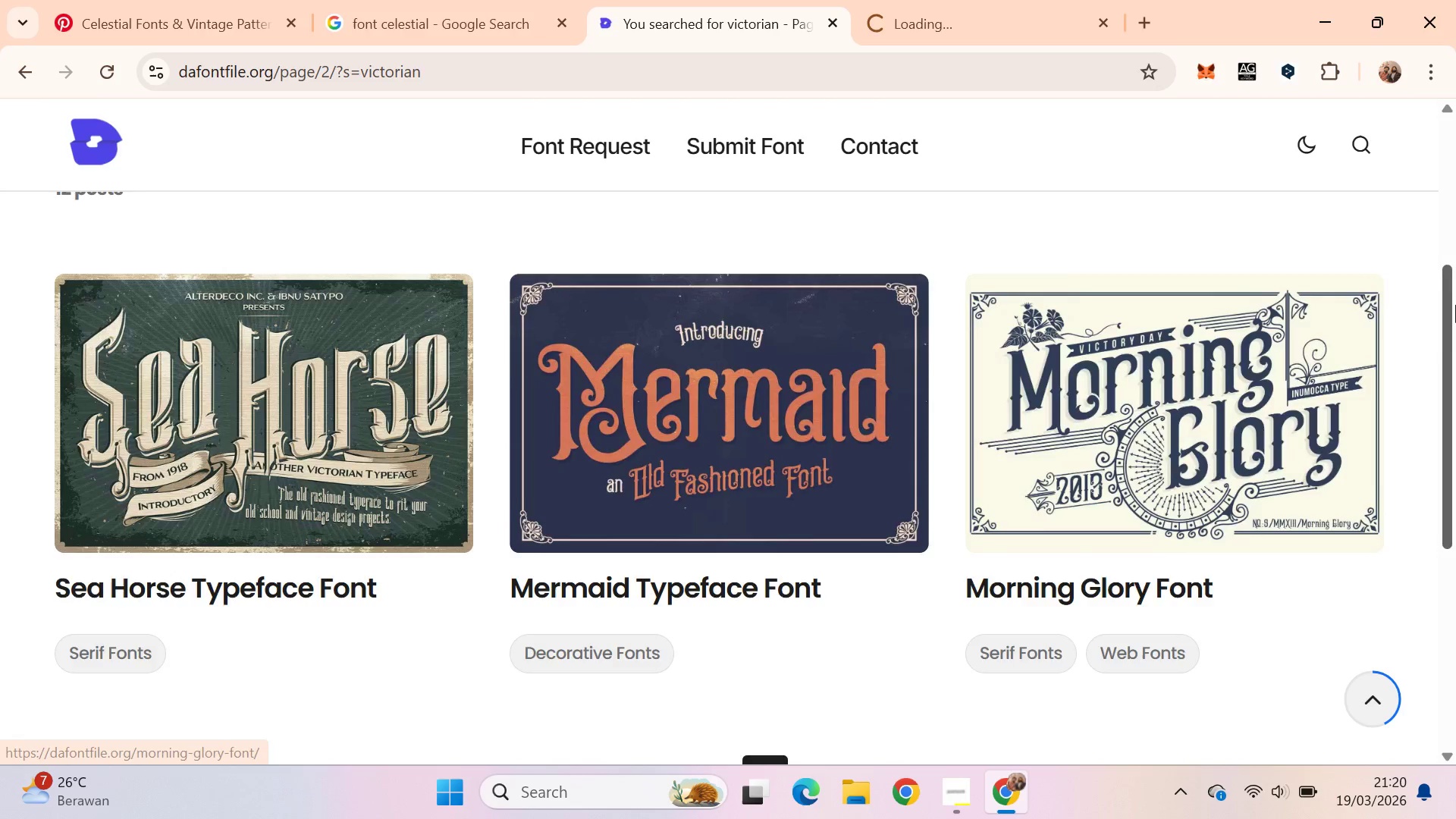 
left_click_drag(start_coordinate=[1455, 305], to_coordinate=[1455, 228])
 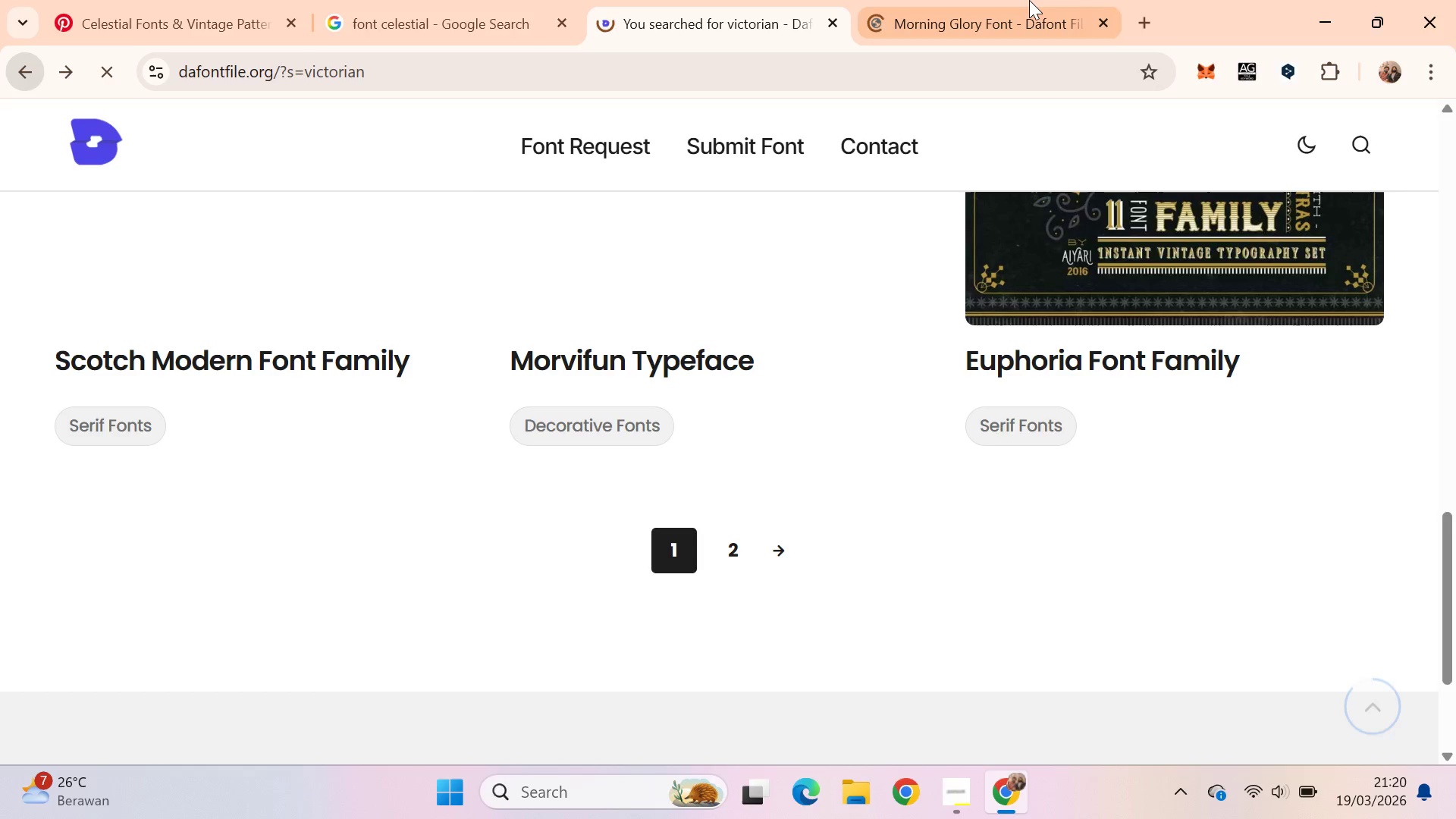 
left_click([1028, 0])
 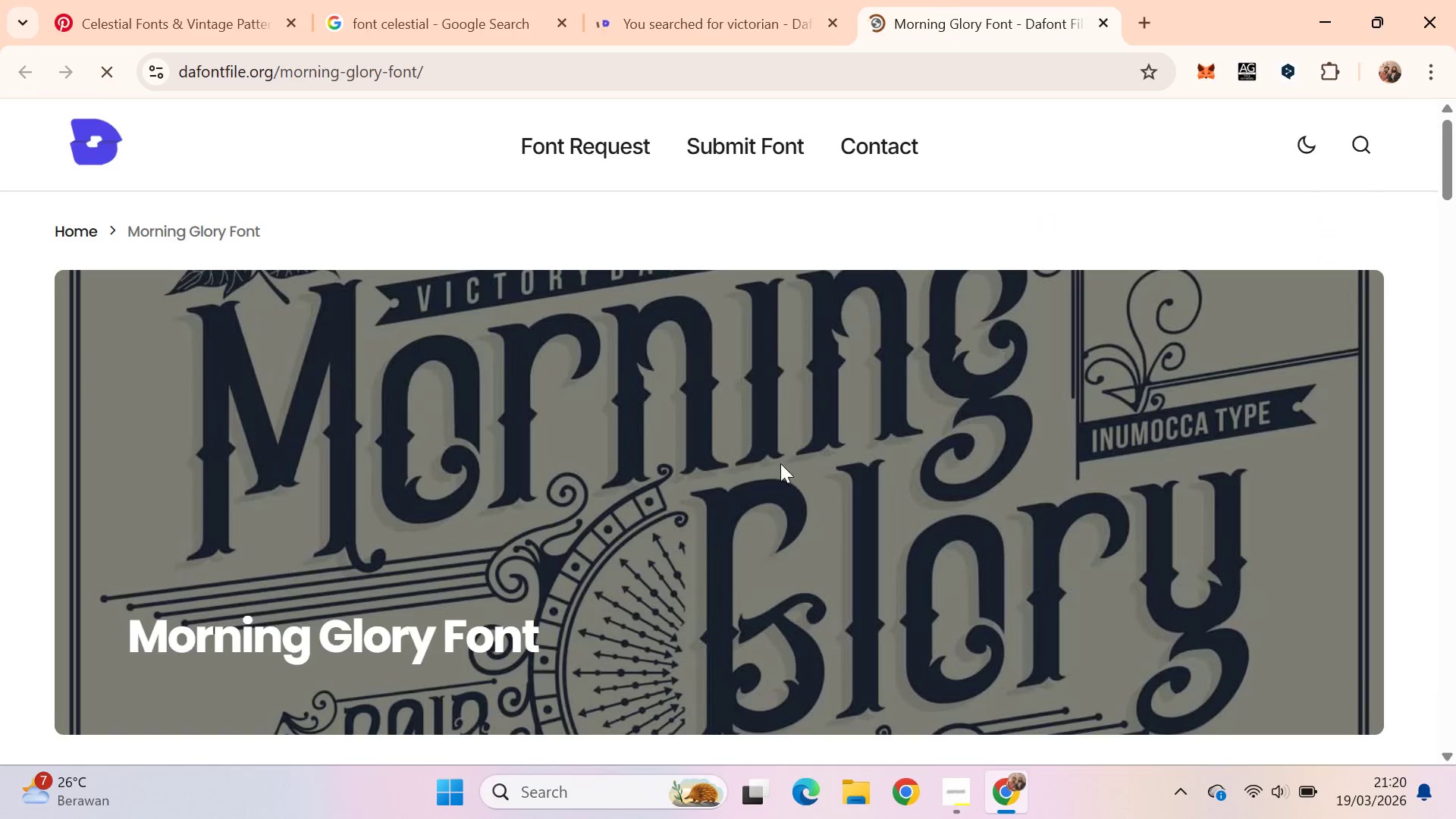 
scroll: coordinate [673, 498], scroll_direction: down, amount: 25.0
 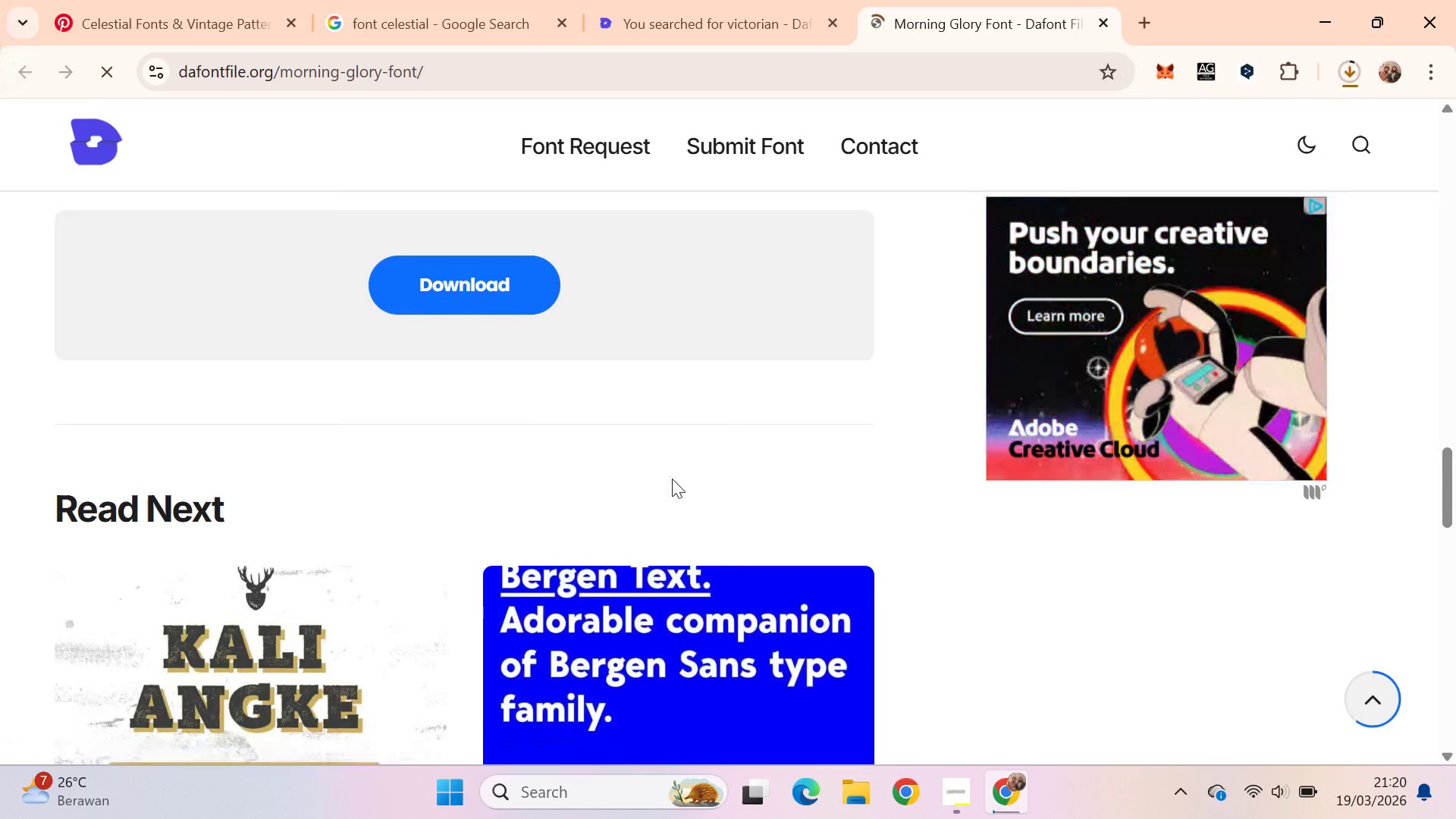 
scroll: coordinate [672, 476], scroll_direction: up, amount: 2.0
 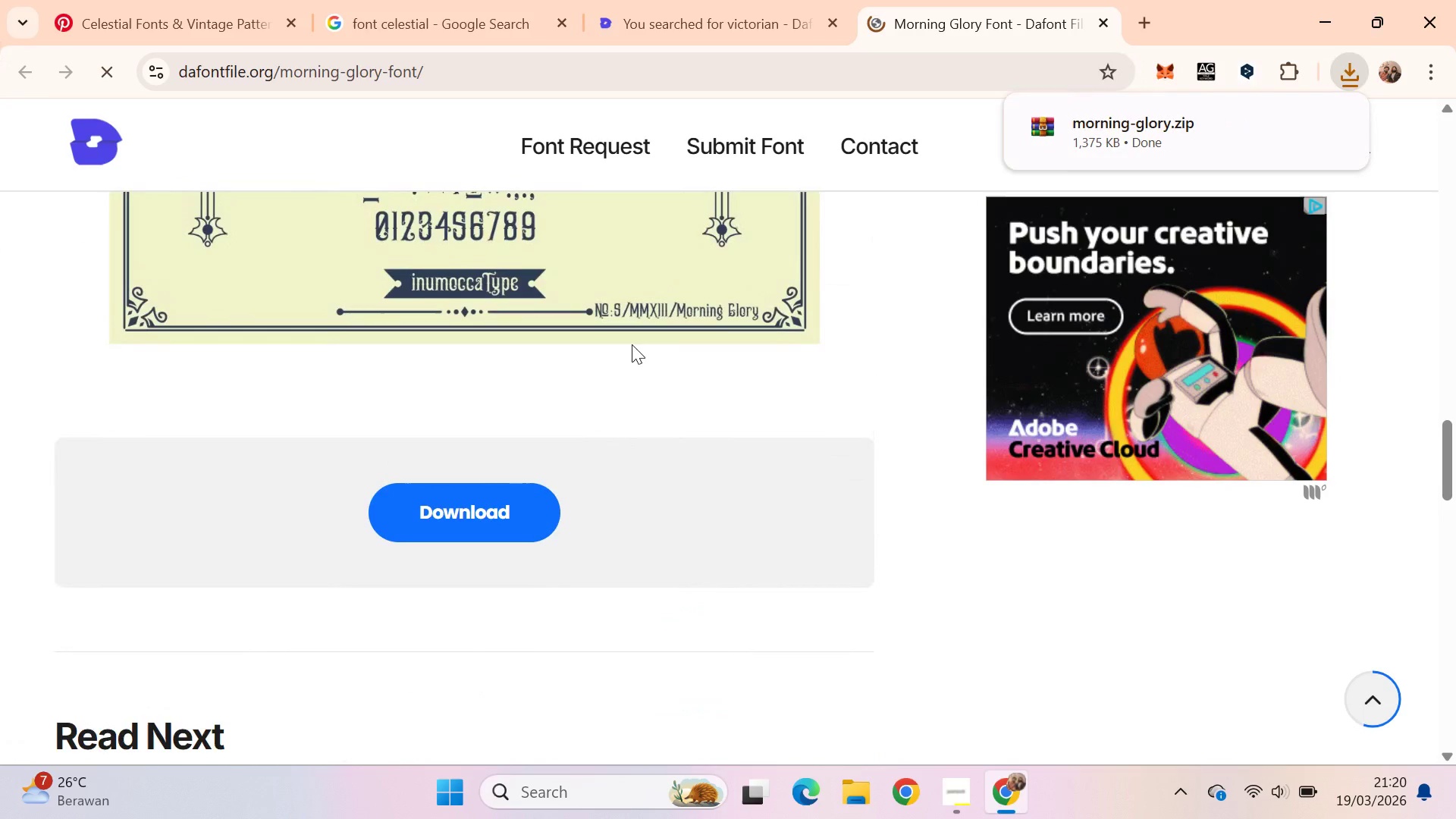 
left_click([1151, 127])
 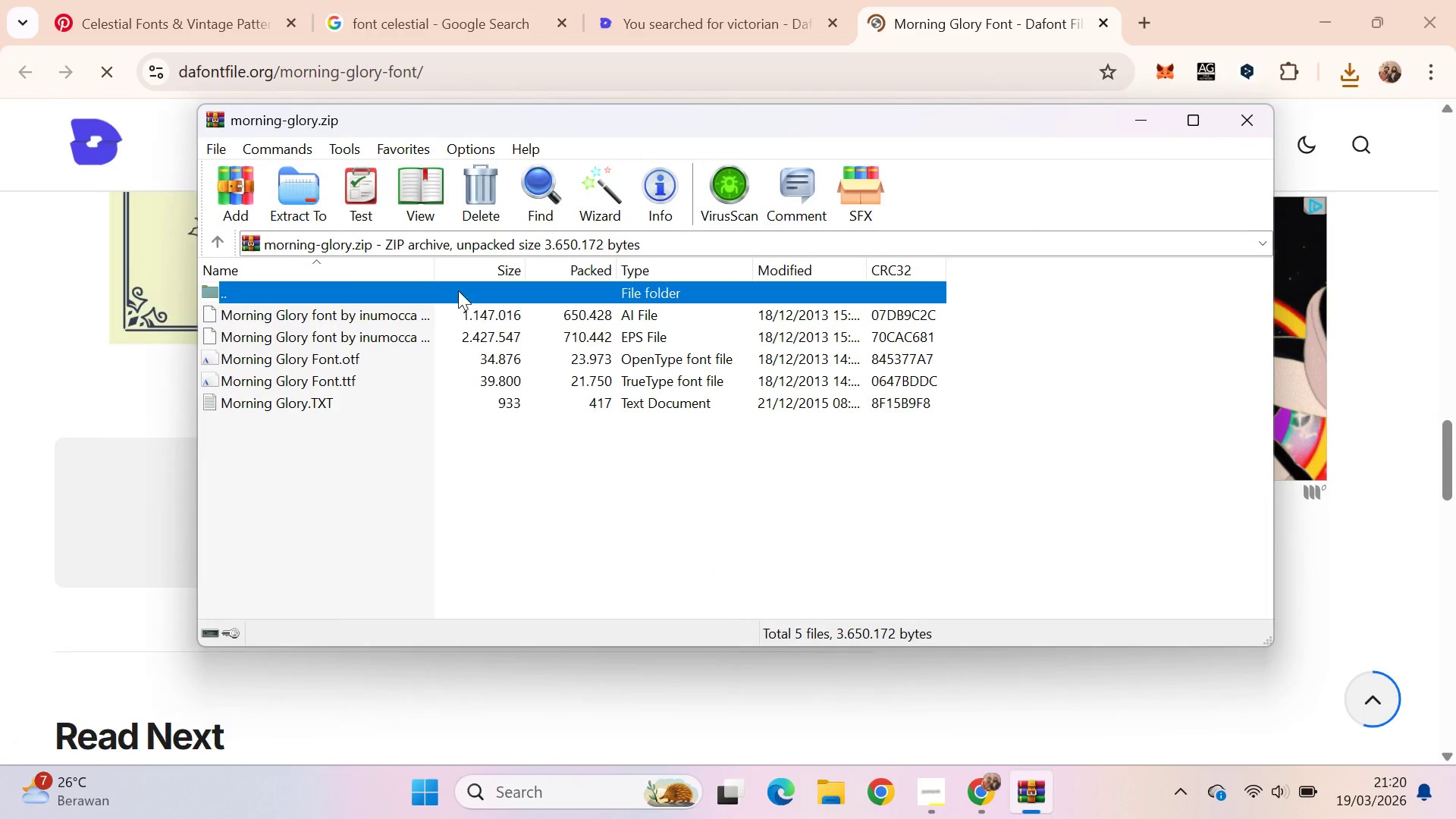 
double_click([433, 264])
 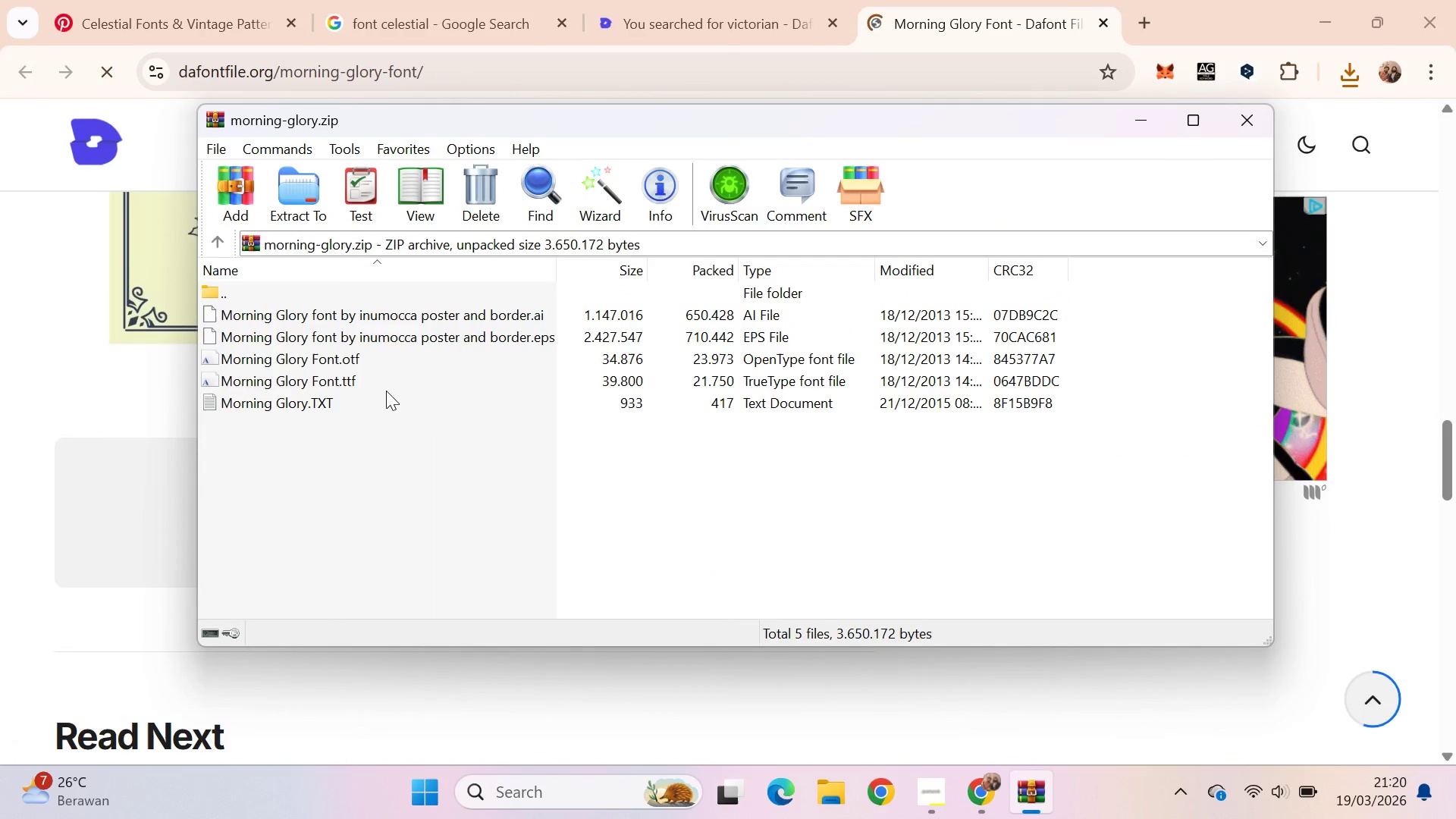 
double_click([385, 388])
 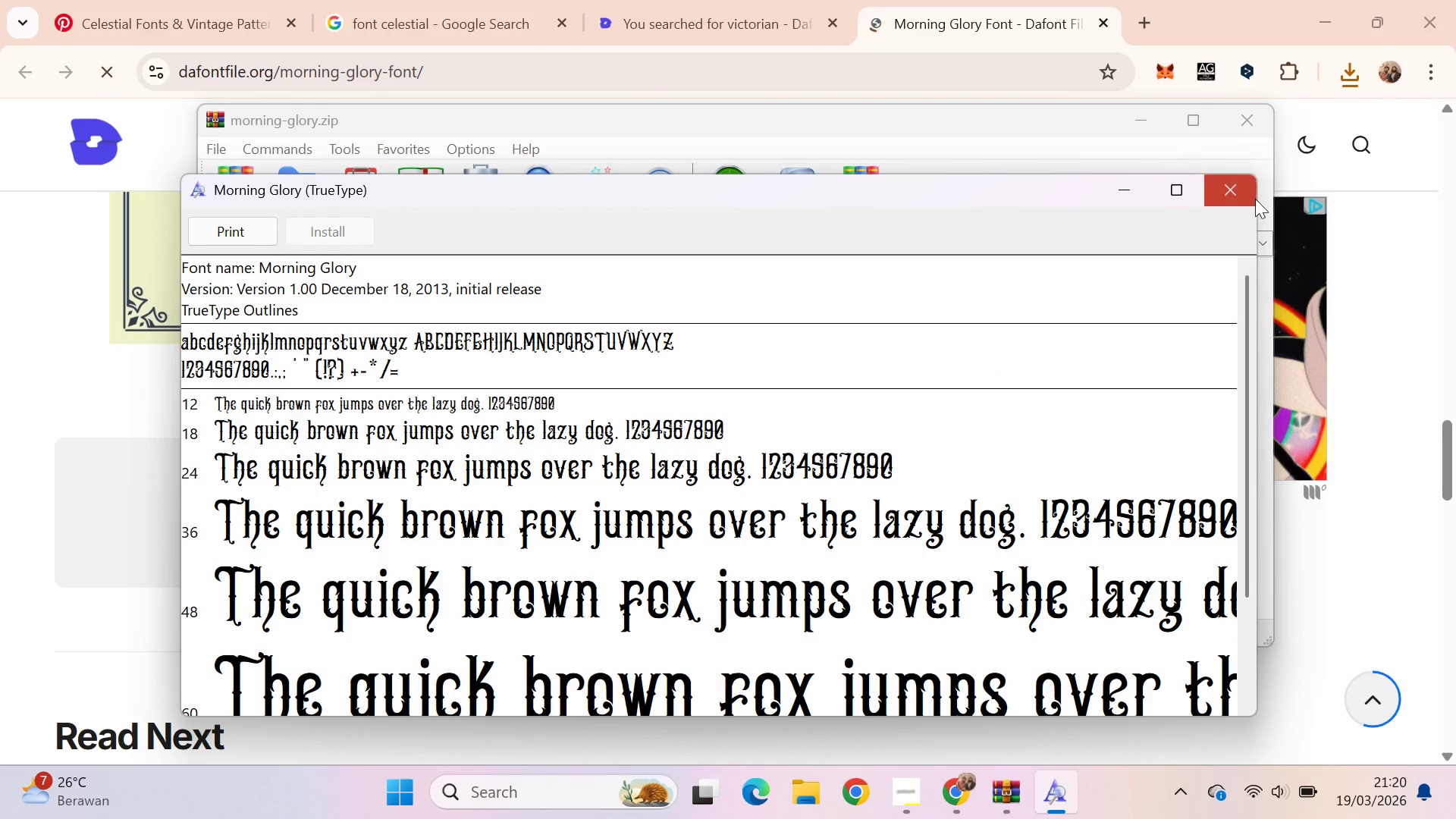 
wait(5.72)
 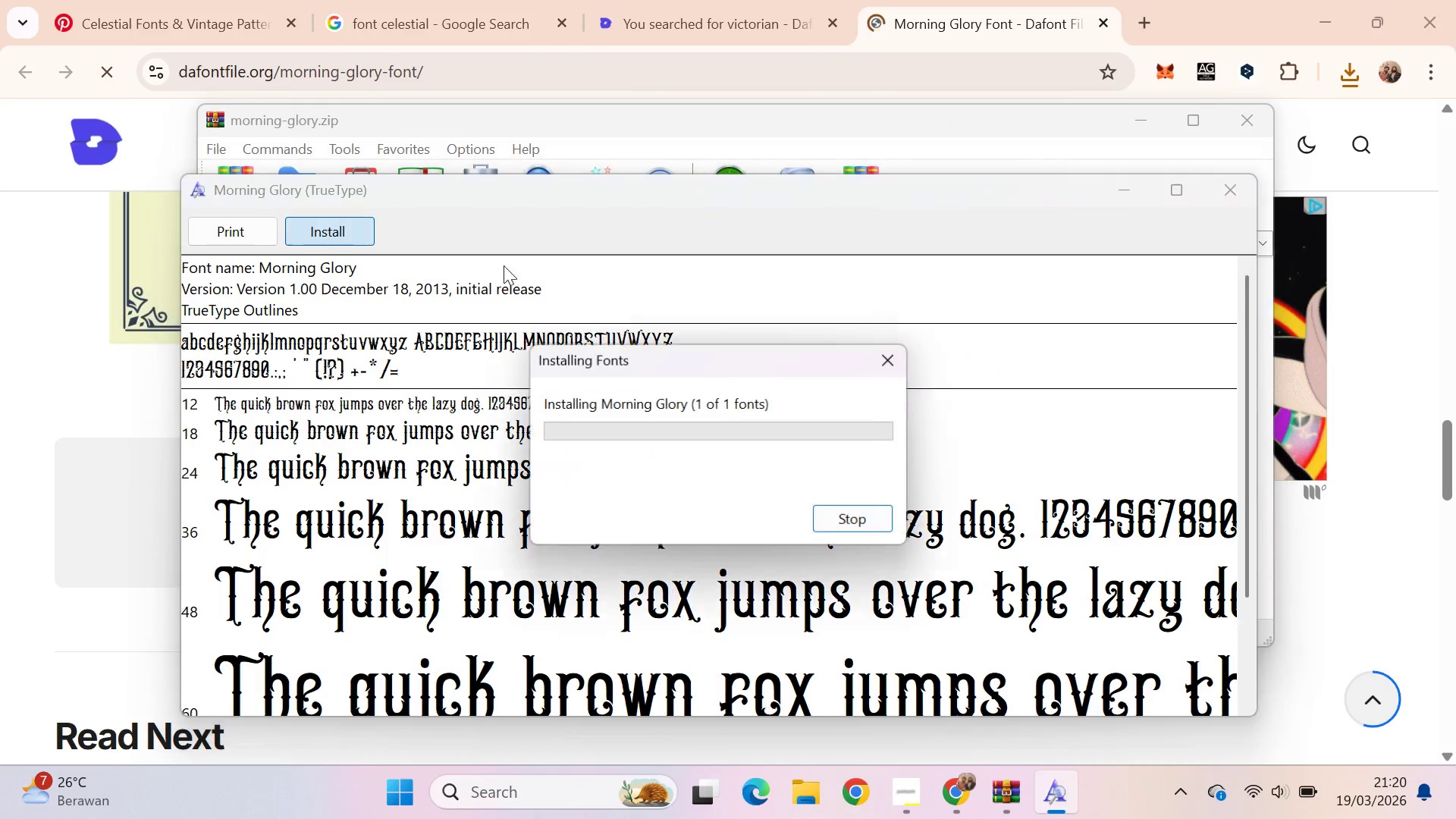 
left_click([1231, 124])
 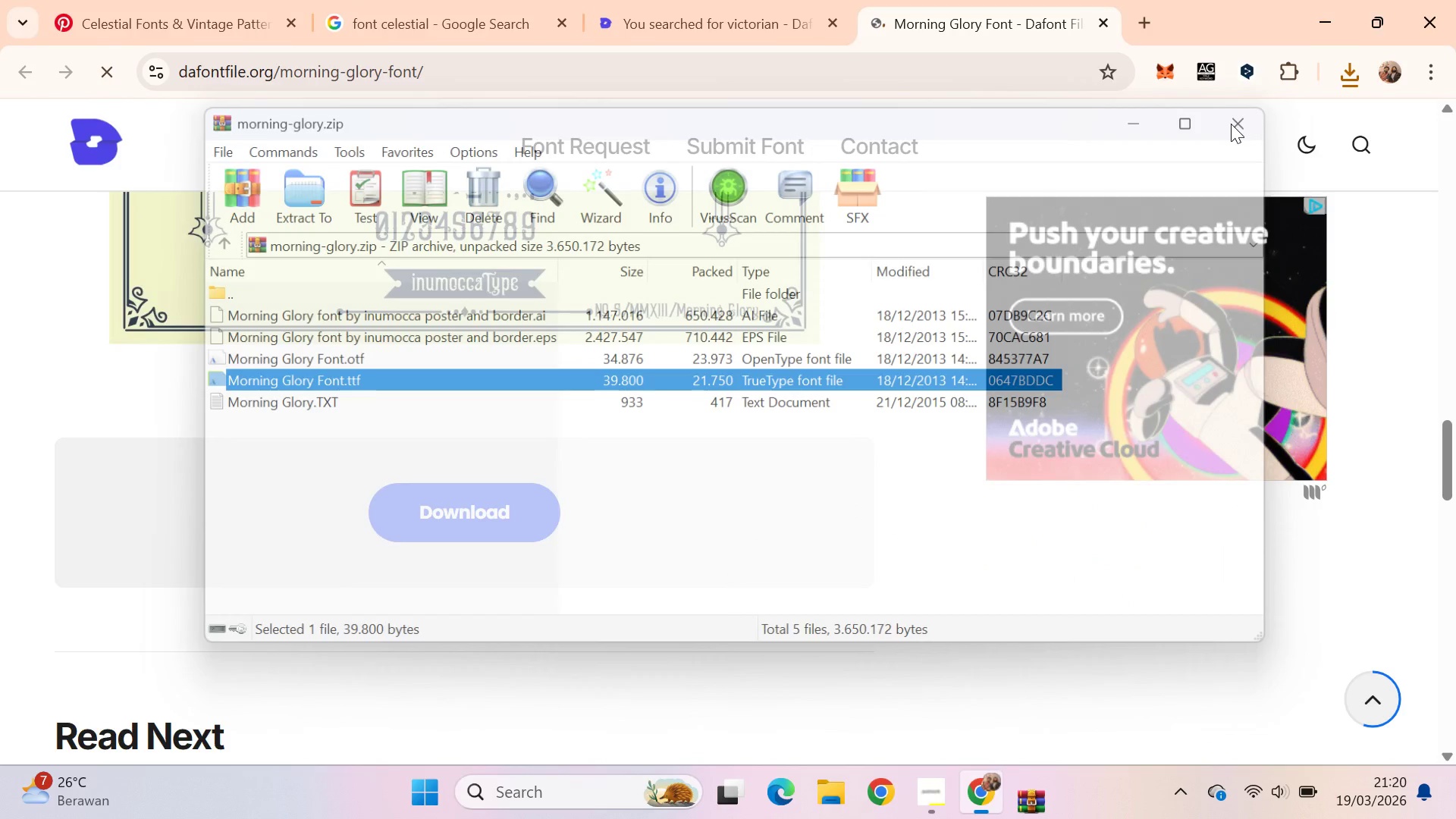 
left_click_drag(start_coordinate=[1455, 441], to_coordinate=[1455, 94])
 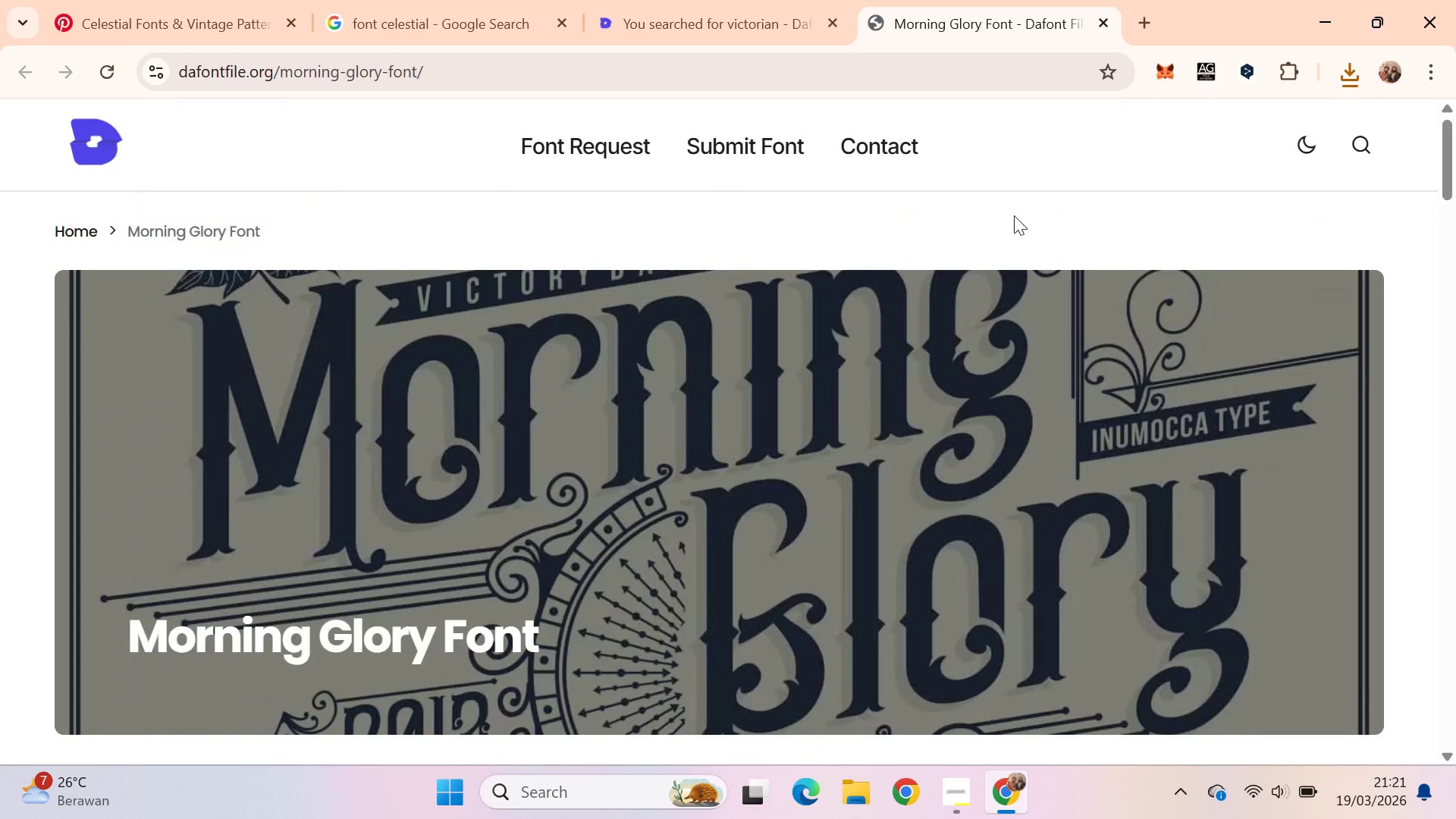 
hold_key(key=ControlLeft, duration=0.31)
 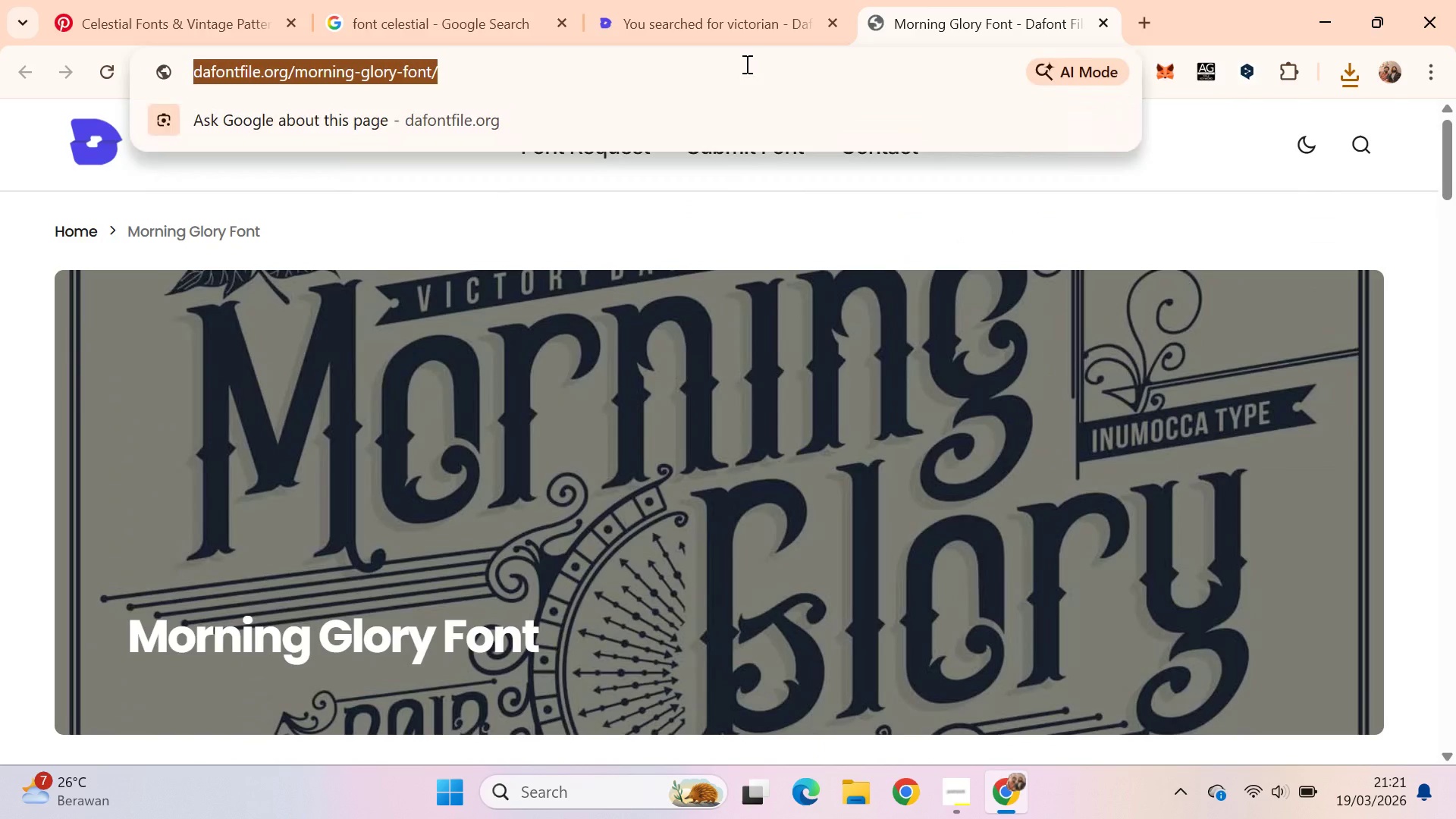 
type(foon)
 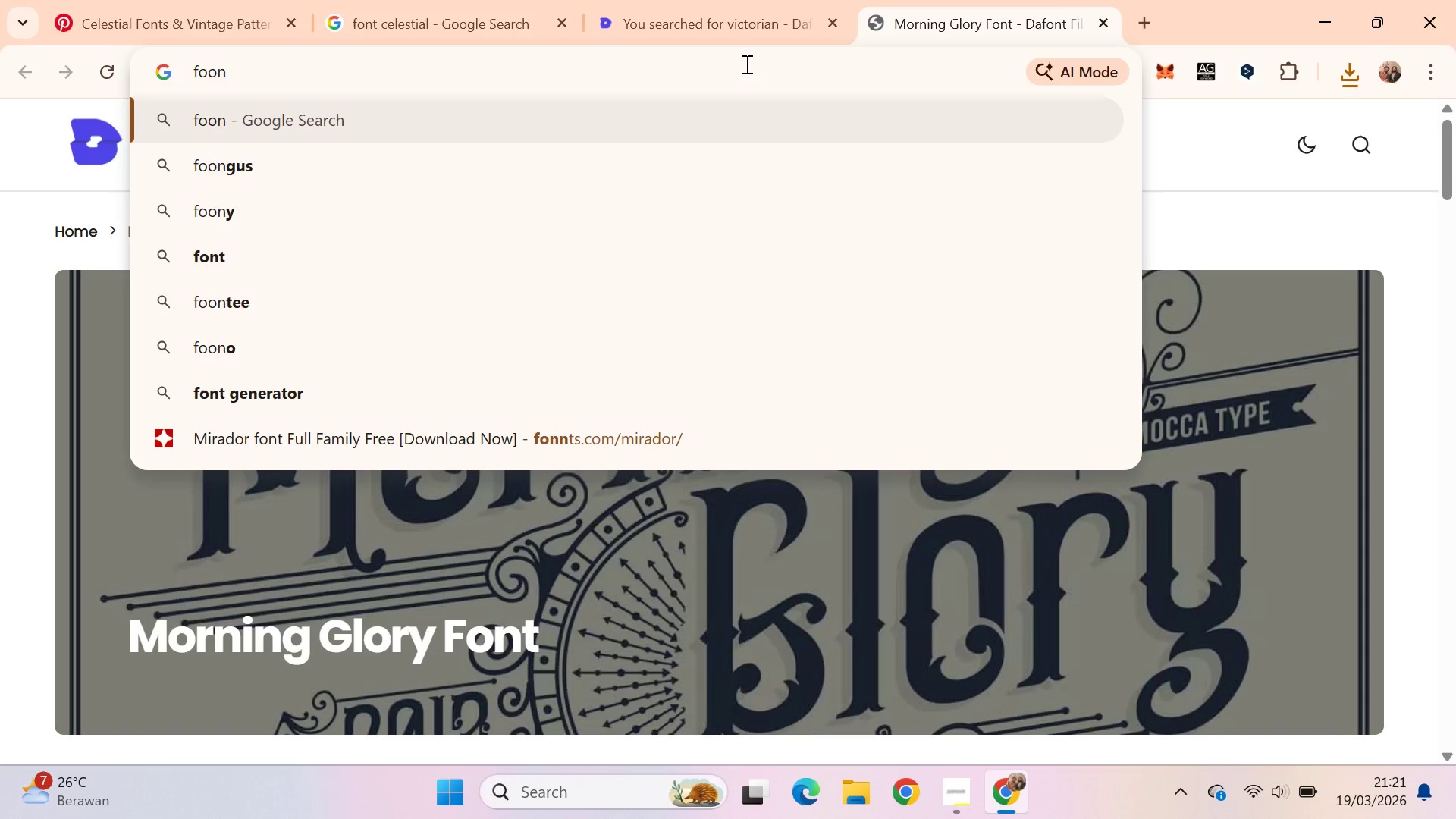 
key(ArrowDown)
 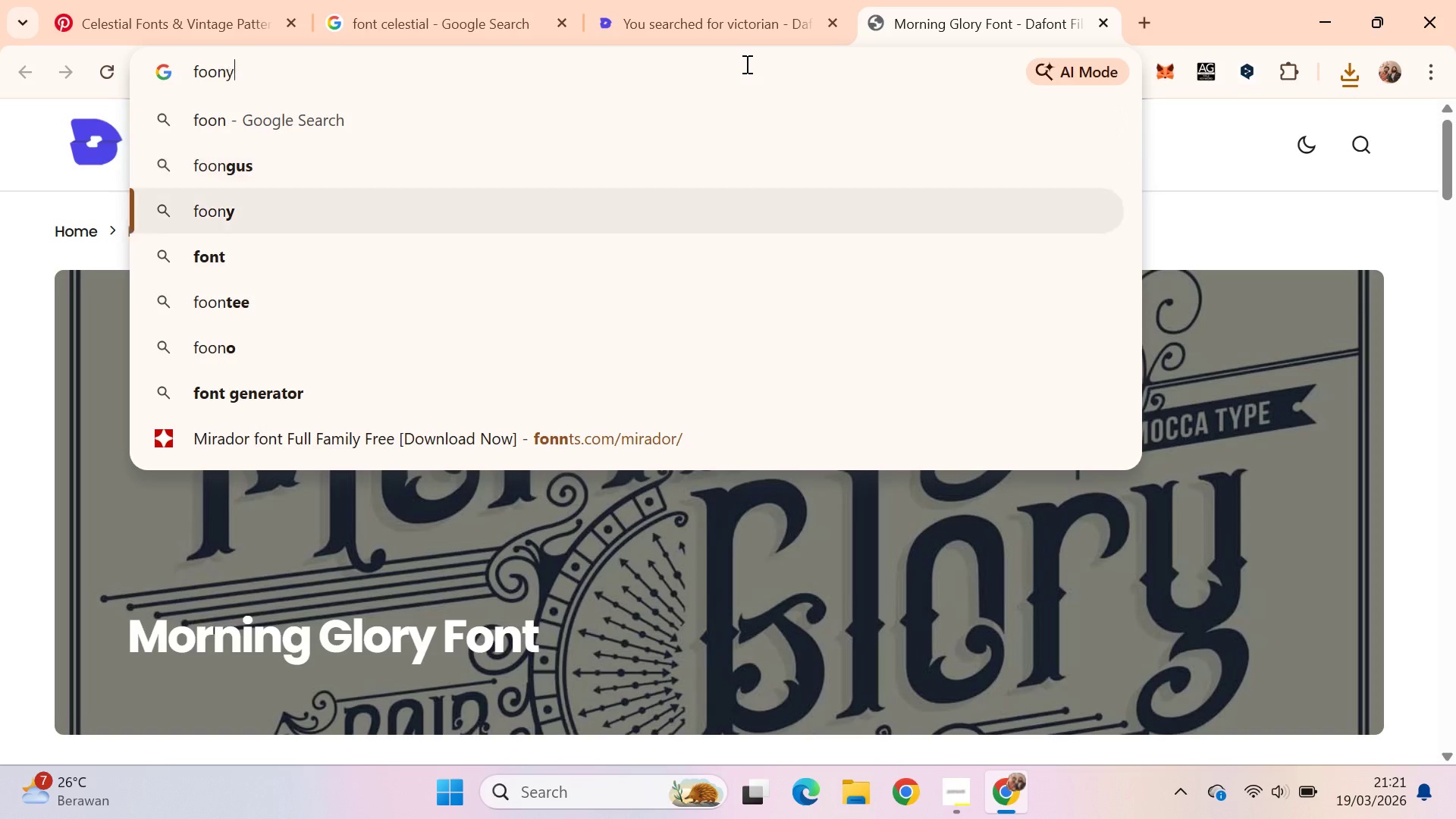 
key(ArrowDown)
 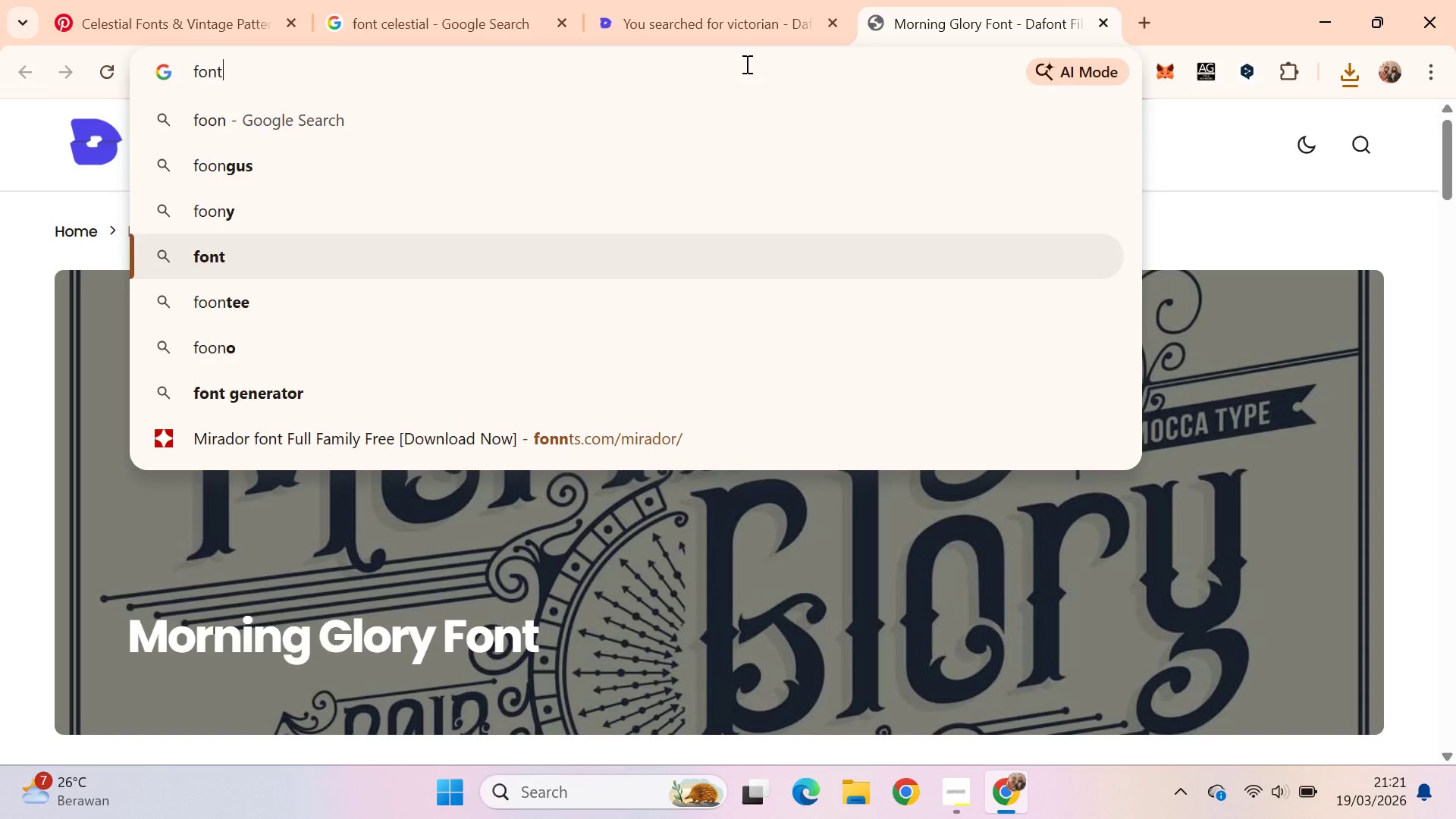 
key(ArrowDown)
 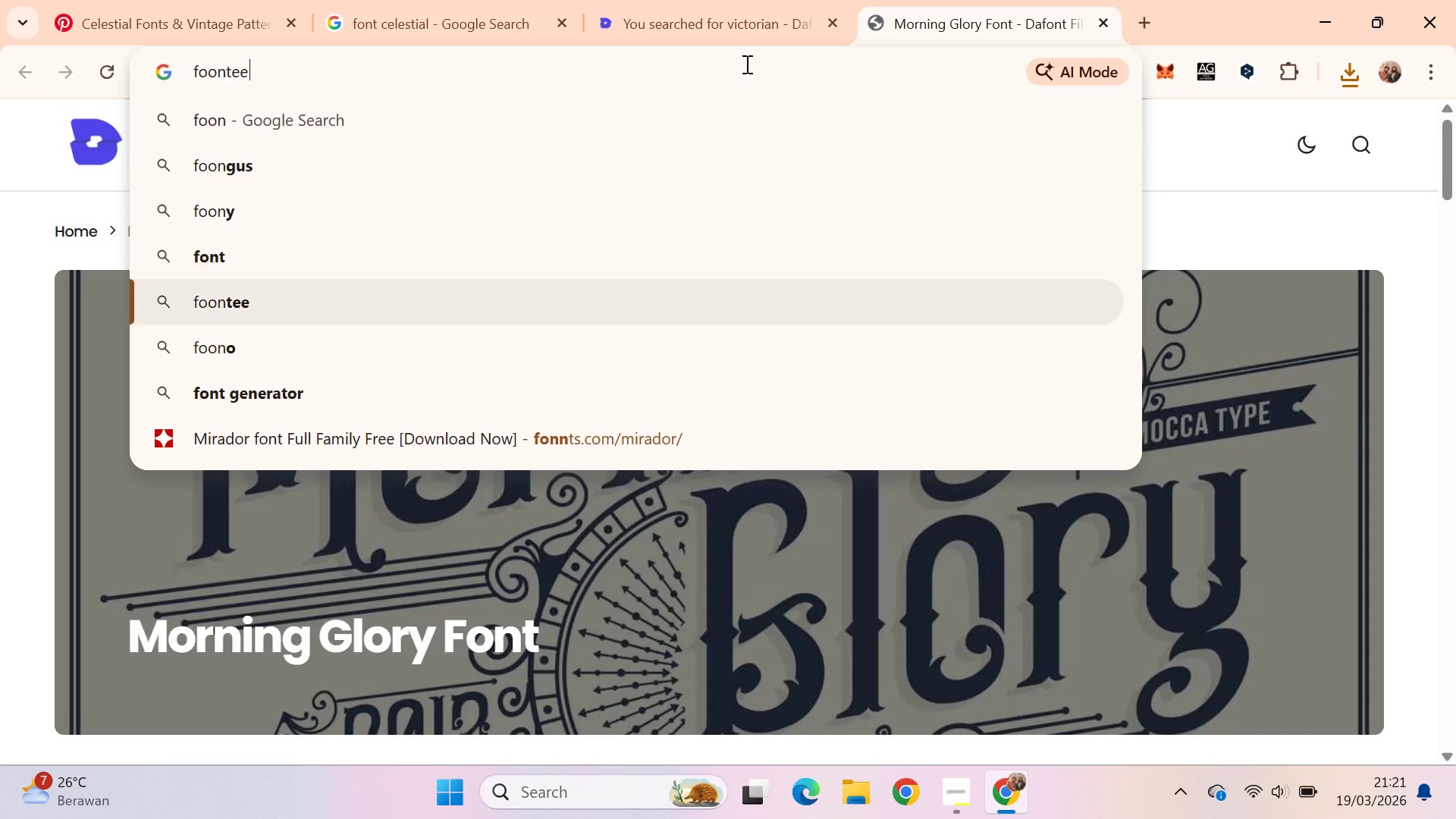 
key(ArrowDown)
 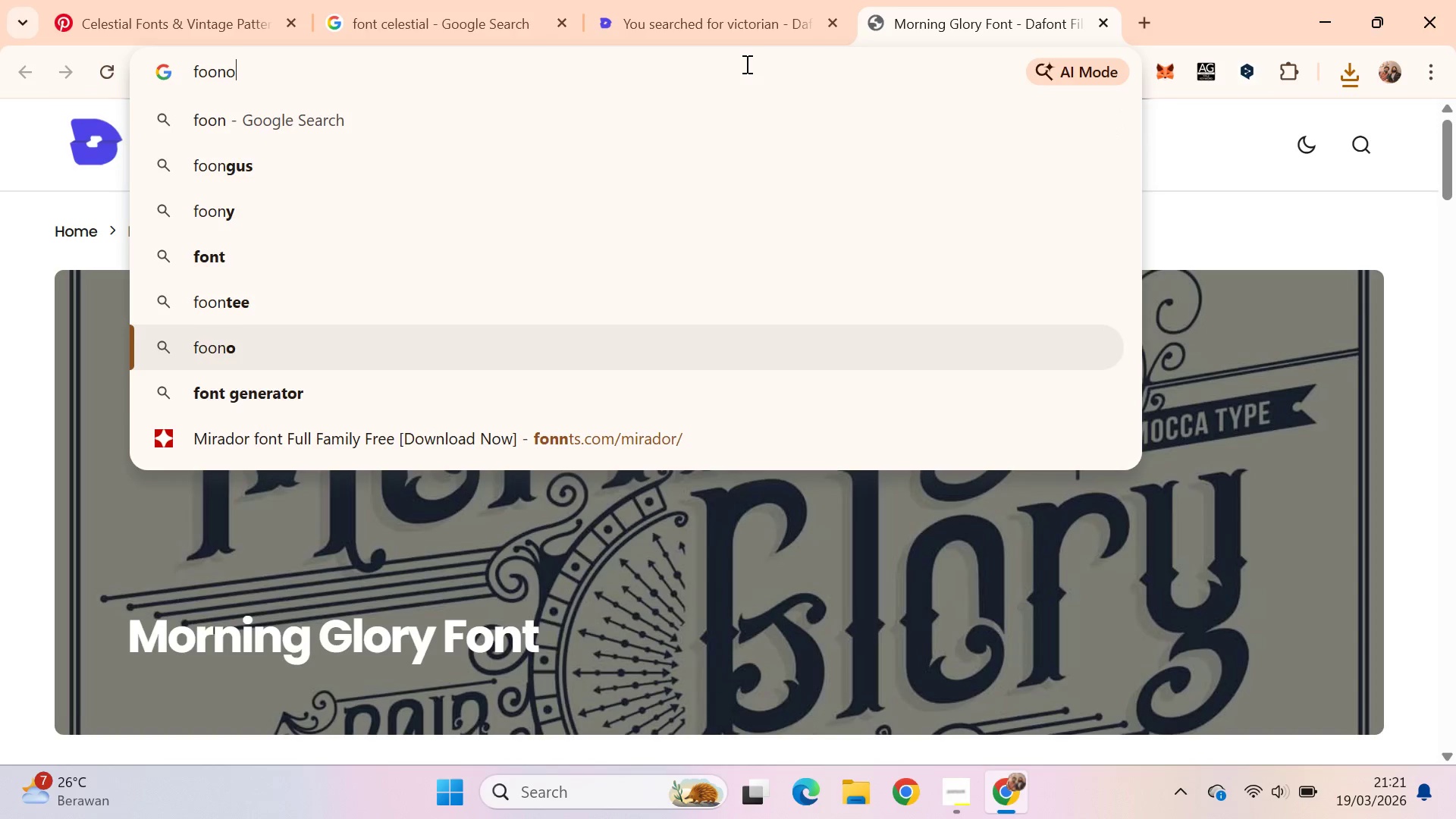 
key(ArrowDown)
 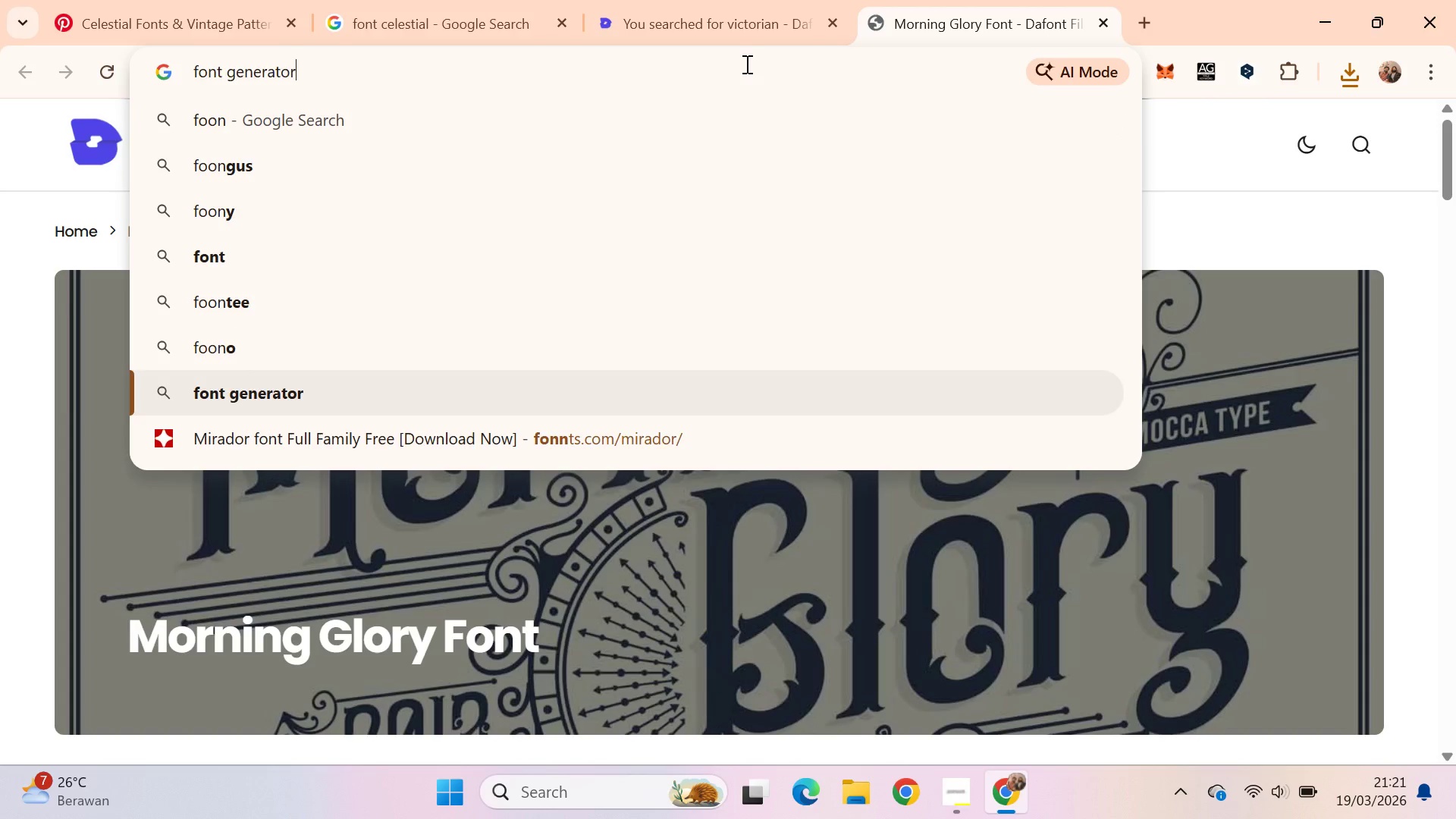 
key(ArrowDown)
 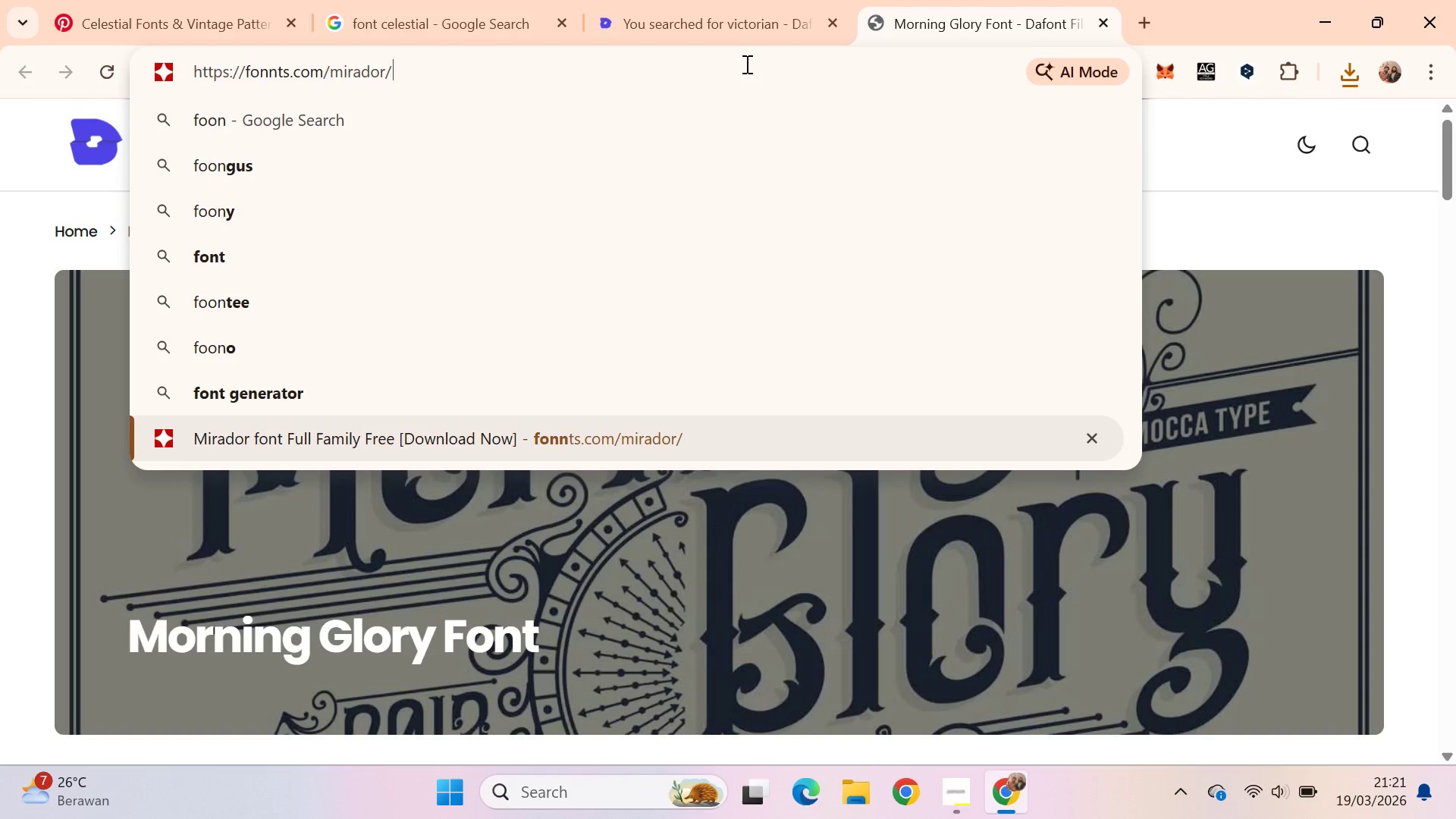 
key(ArrowDown)
 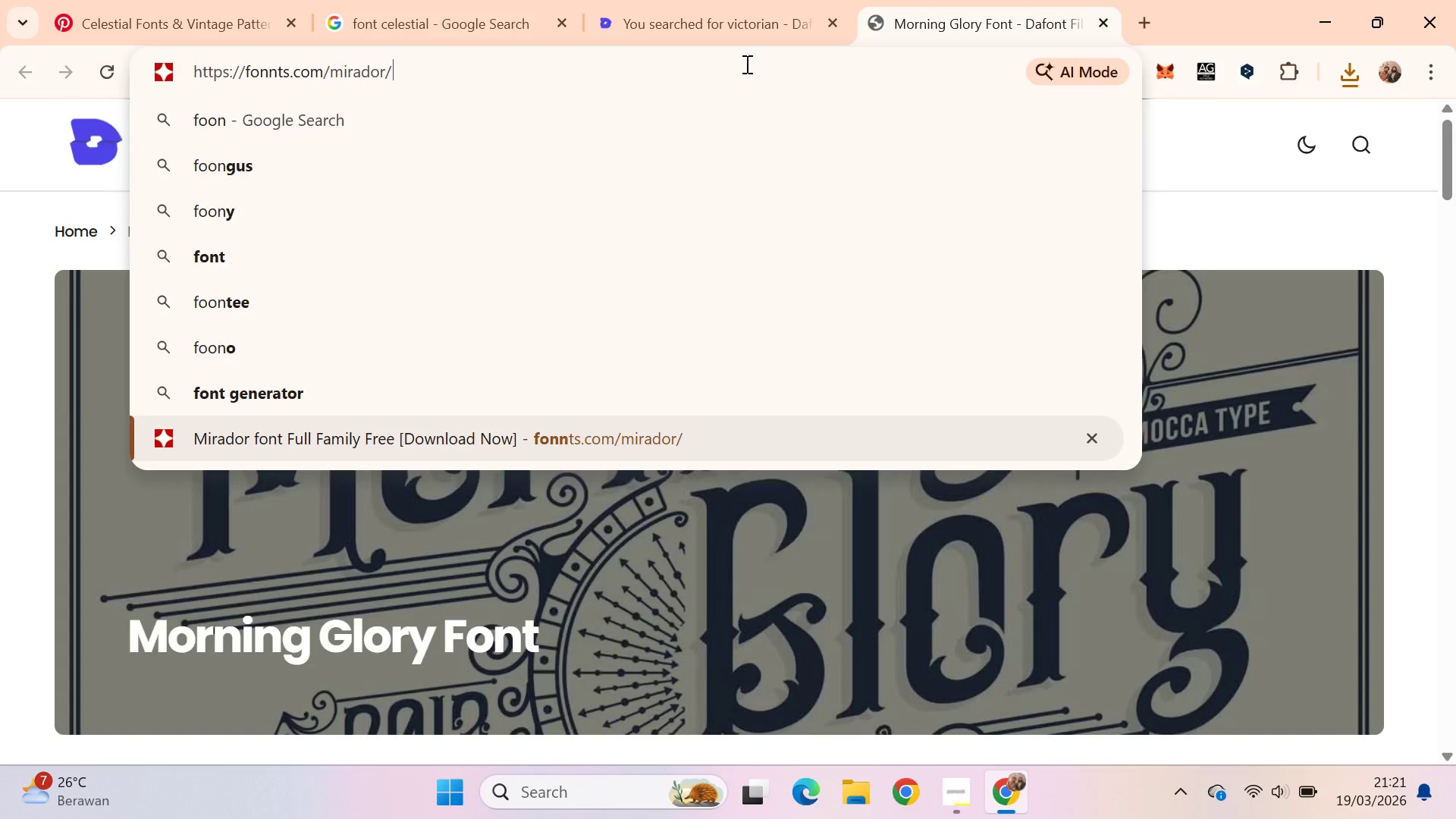 
key(Enter)
 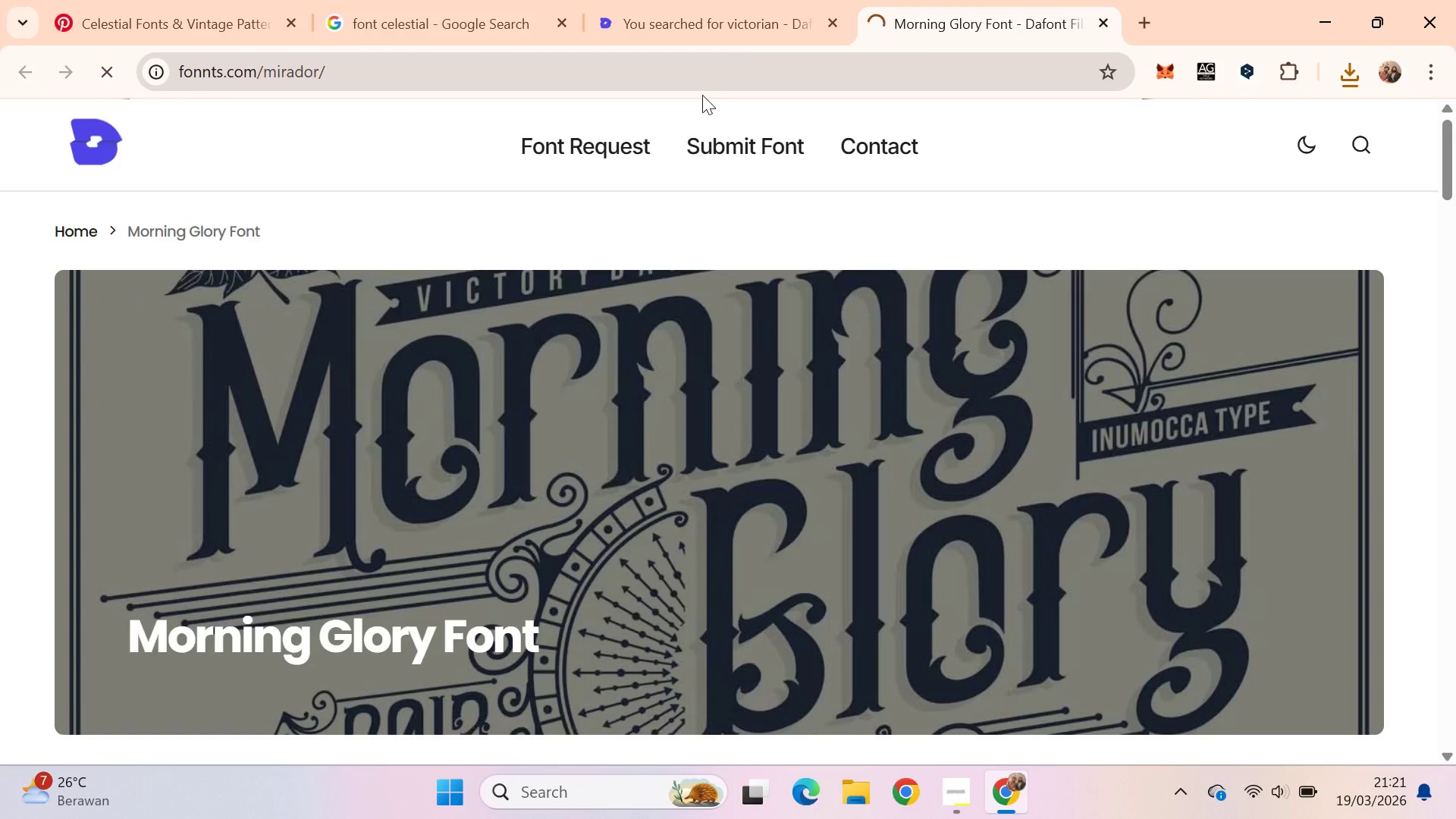 
mouse_move([436, 222])
 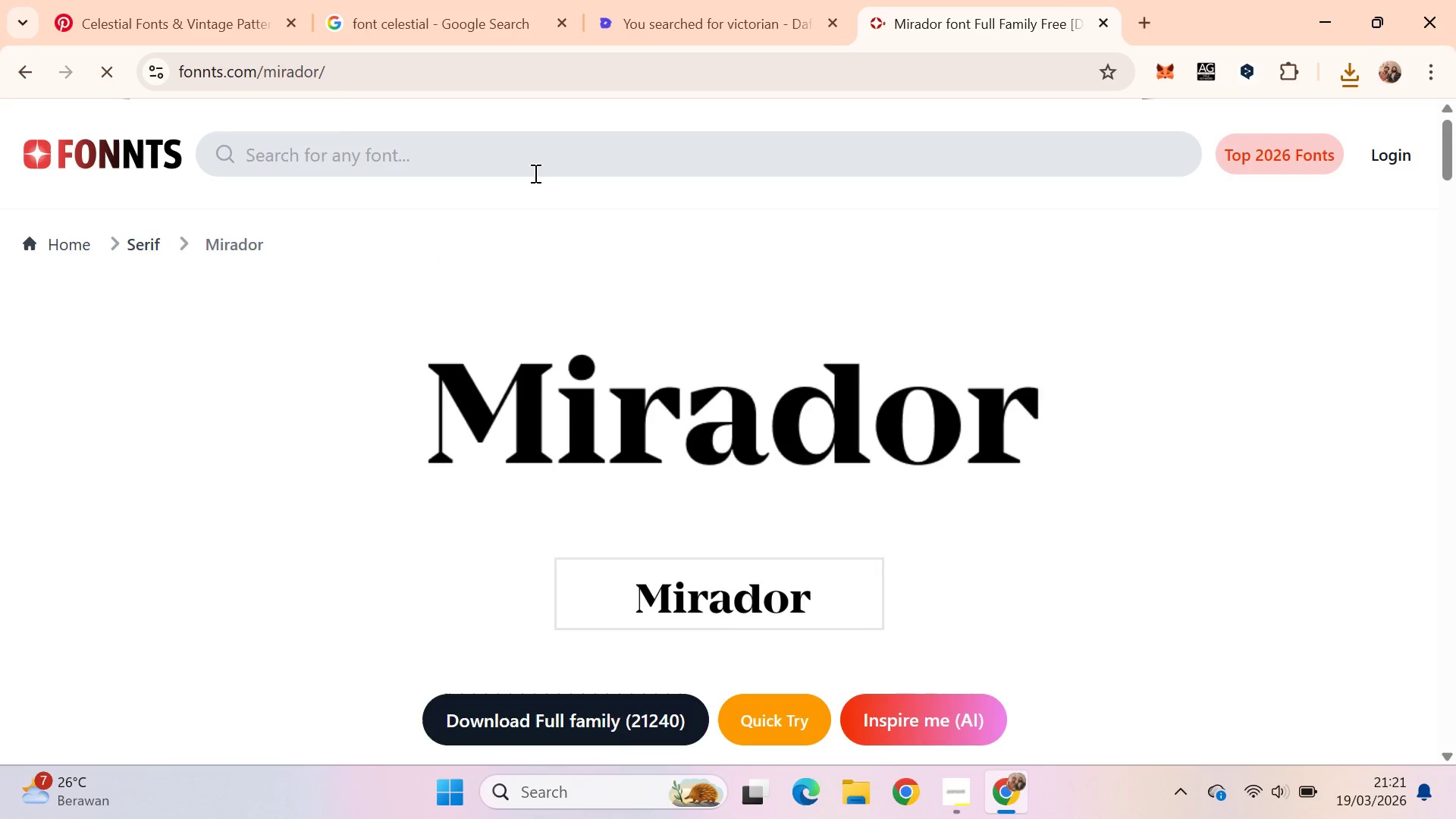 
left_click([535, 168])
 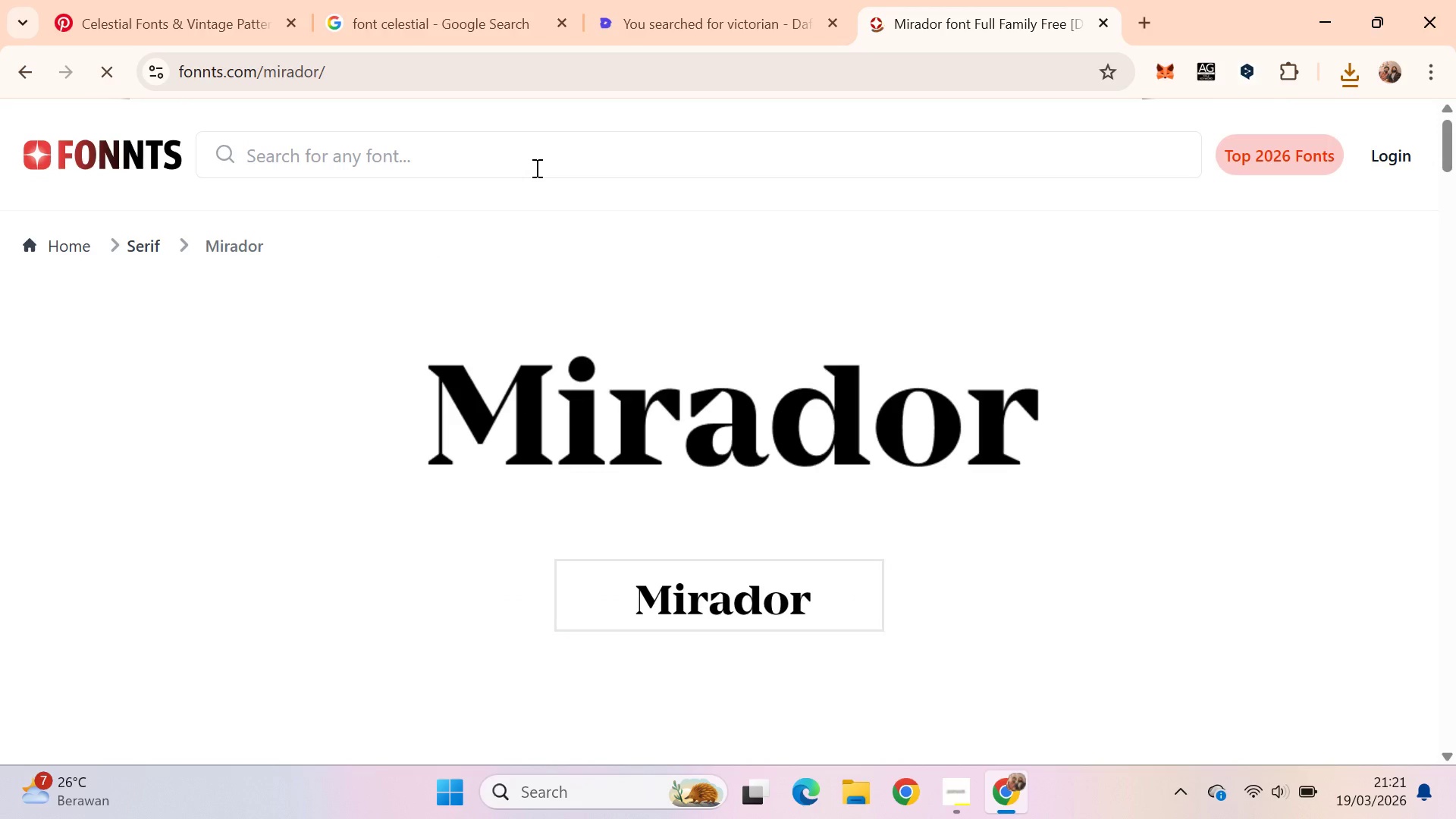 
type(celestial)
 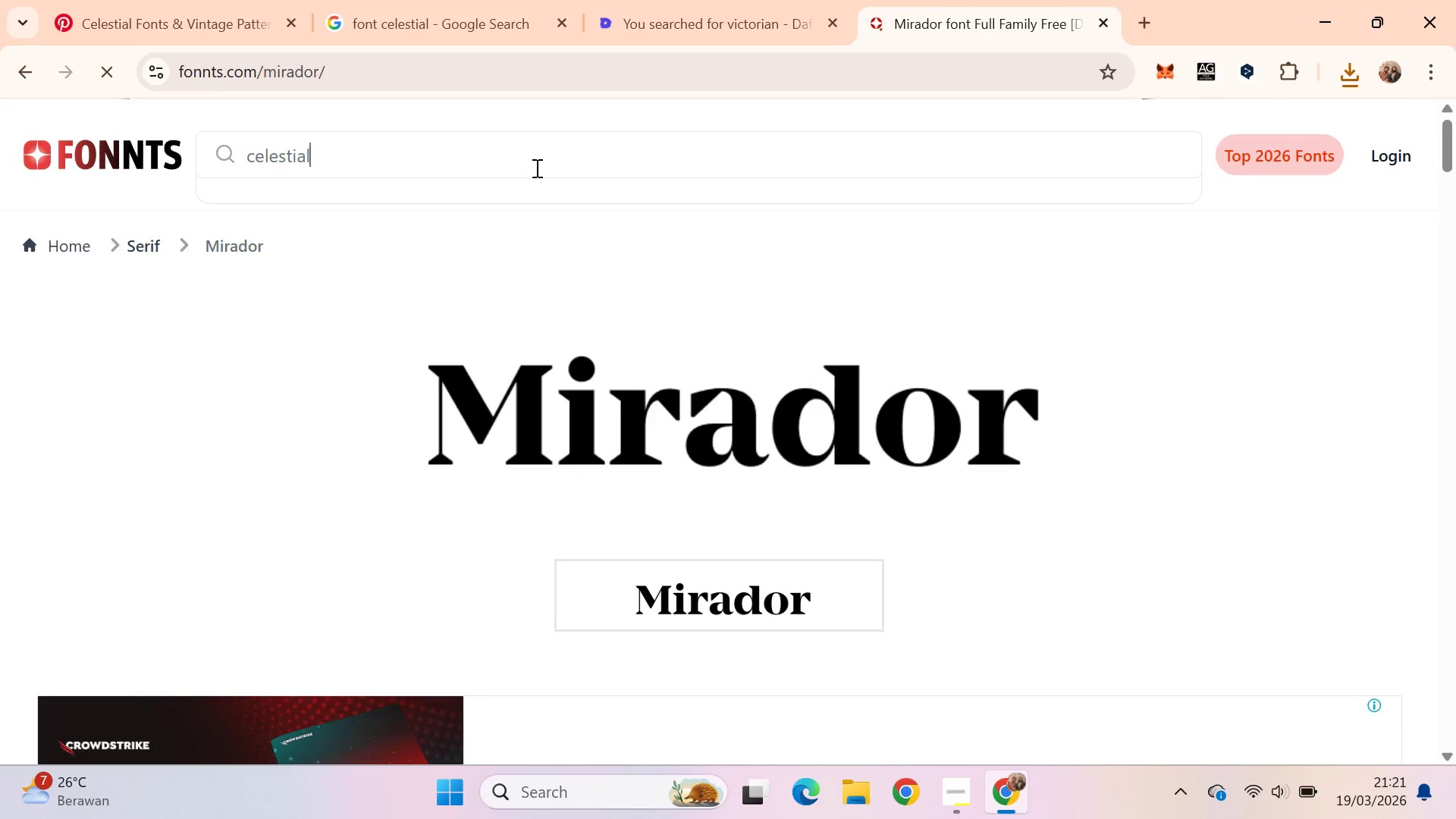 
key(Enter)
 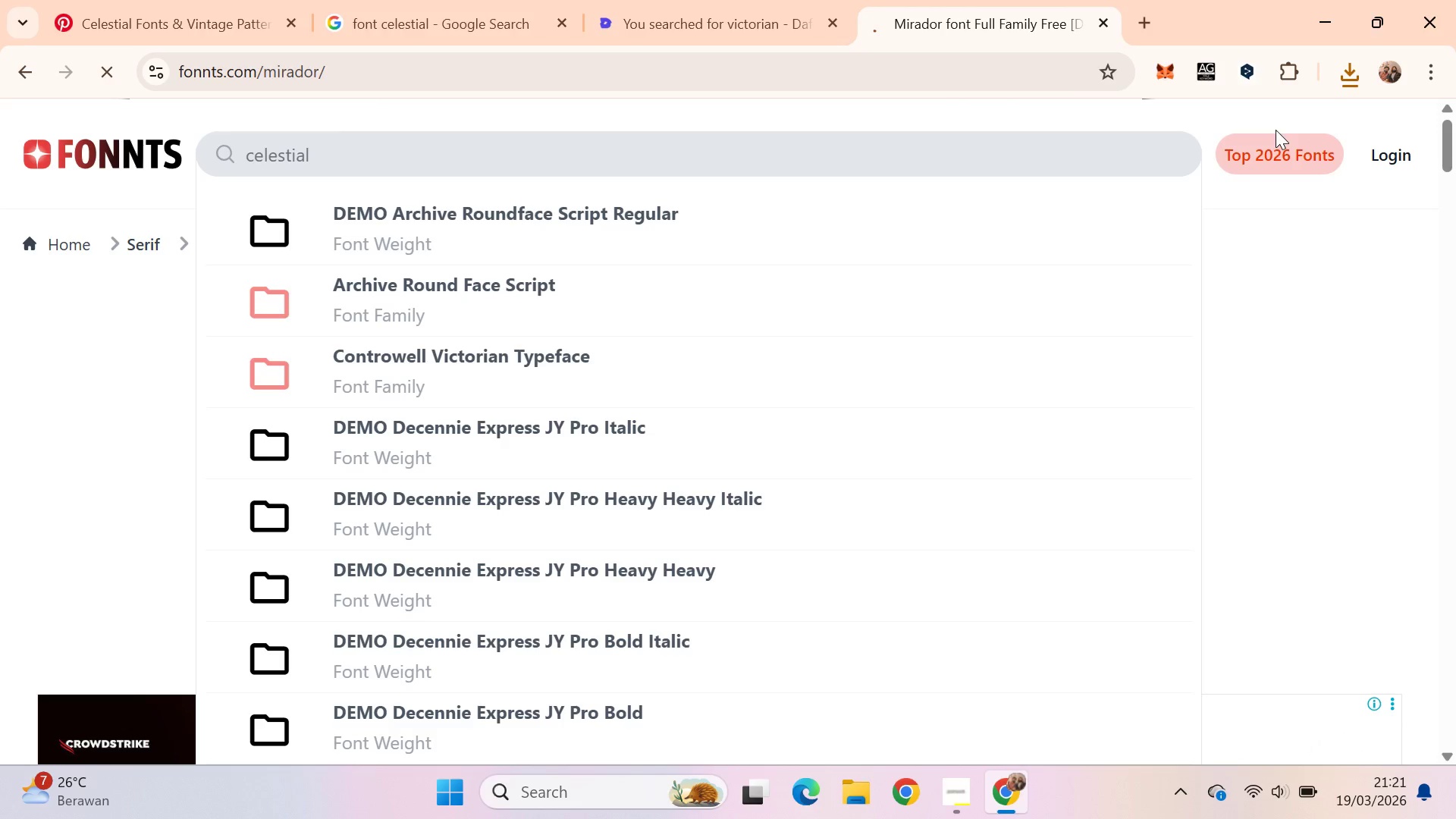 
left_click([795, 31])
 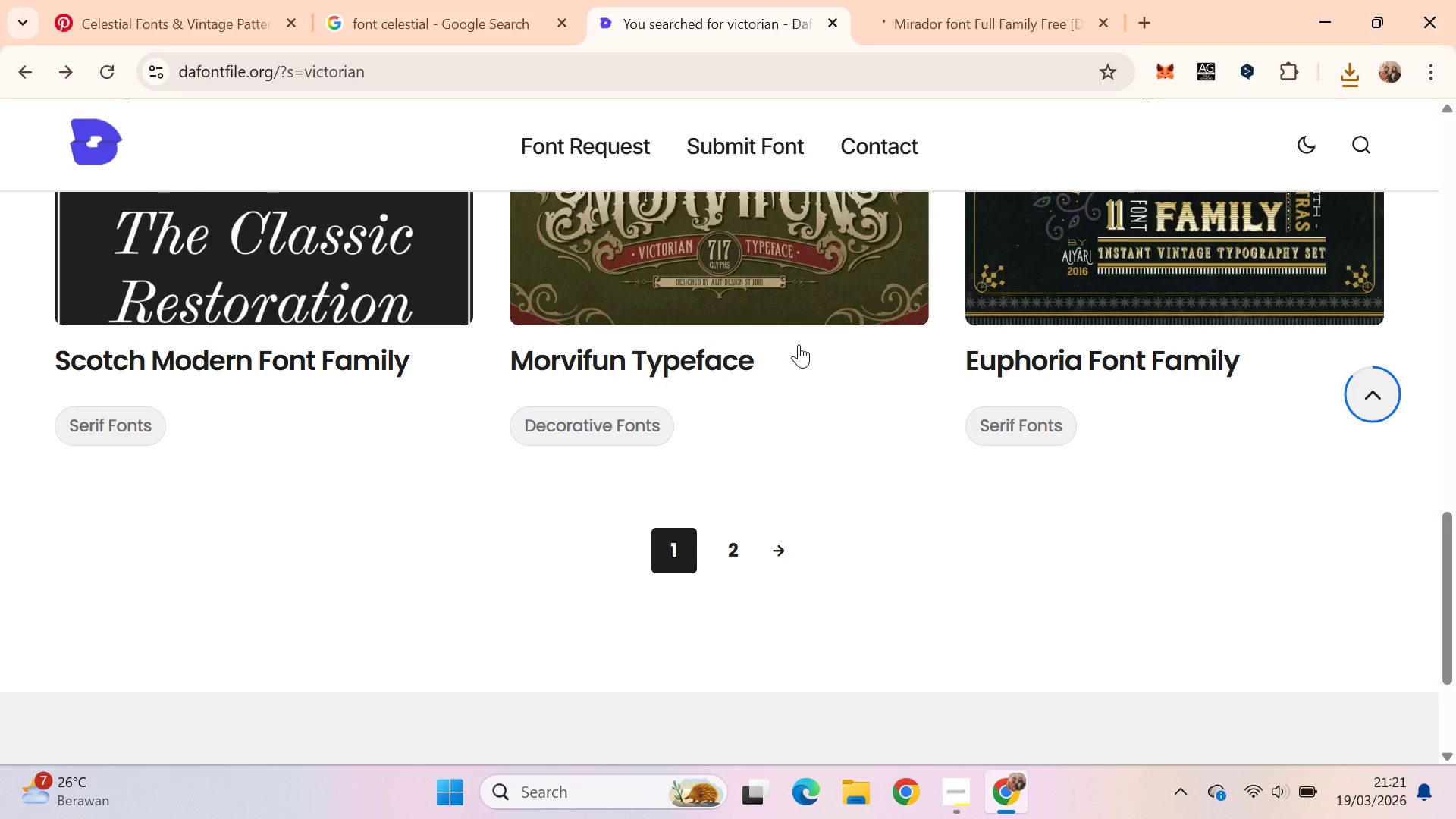 
scroll: coordinate [834, 393], scroll_direction: up, amount: 5.0
 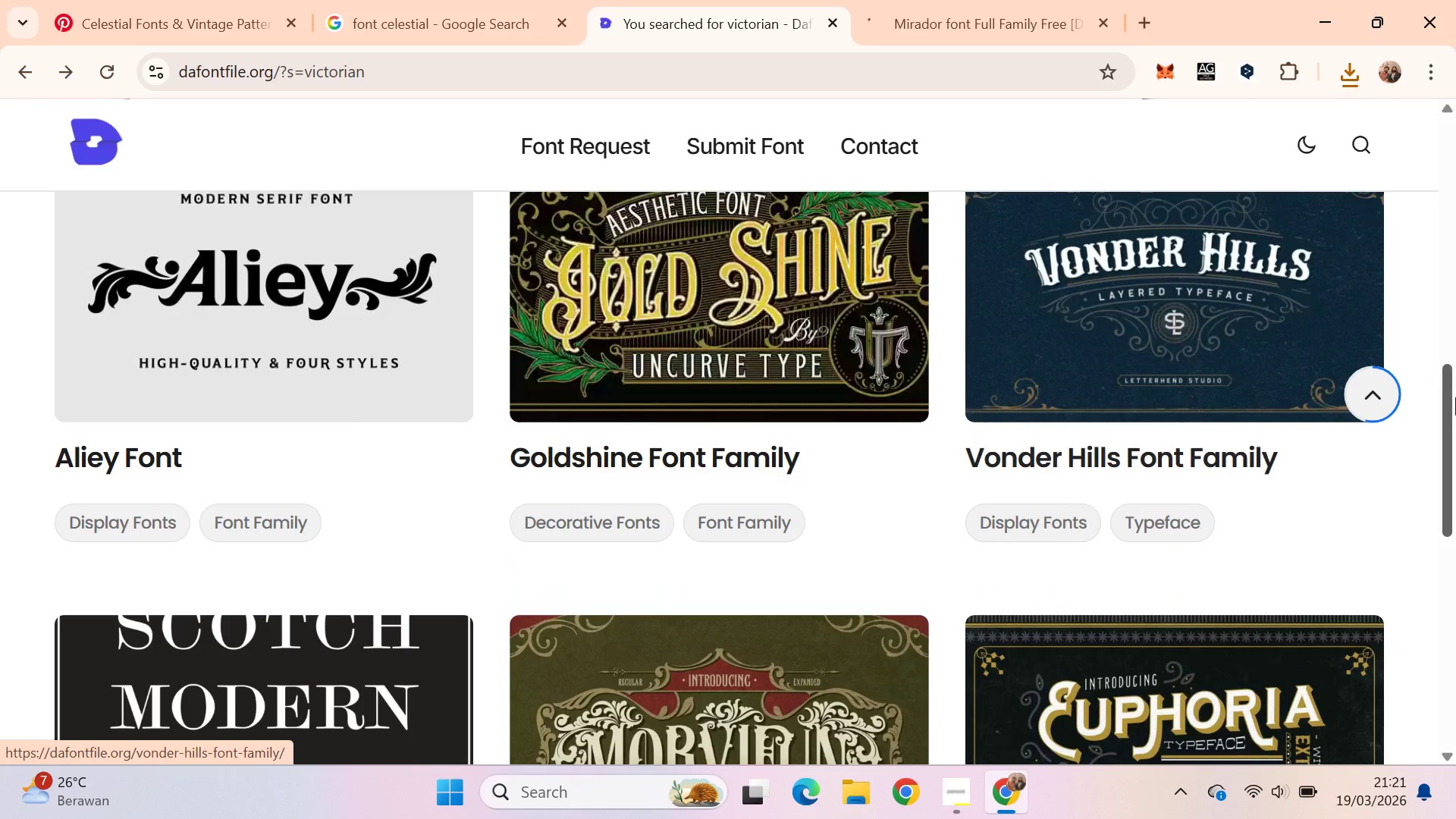 
left_click_drag(start_coordinate=[1455, 434], to_coordinate=[1455, 190])
 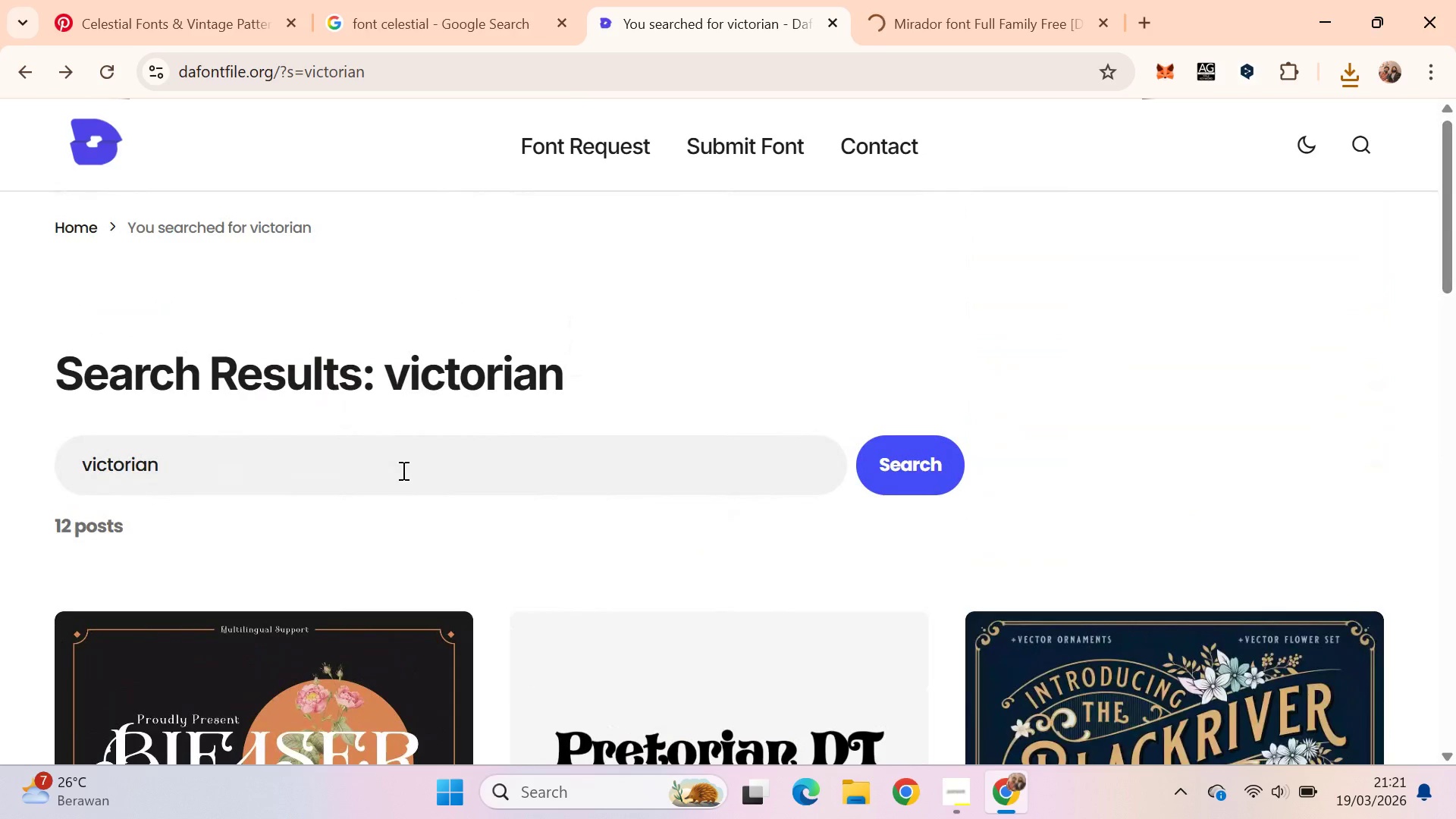 
double_click([402, 470])
 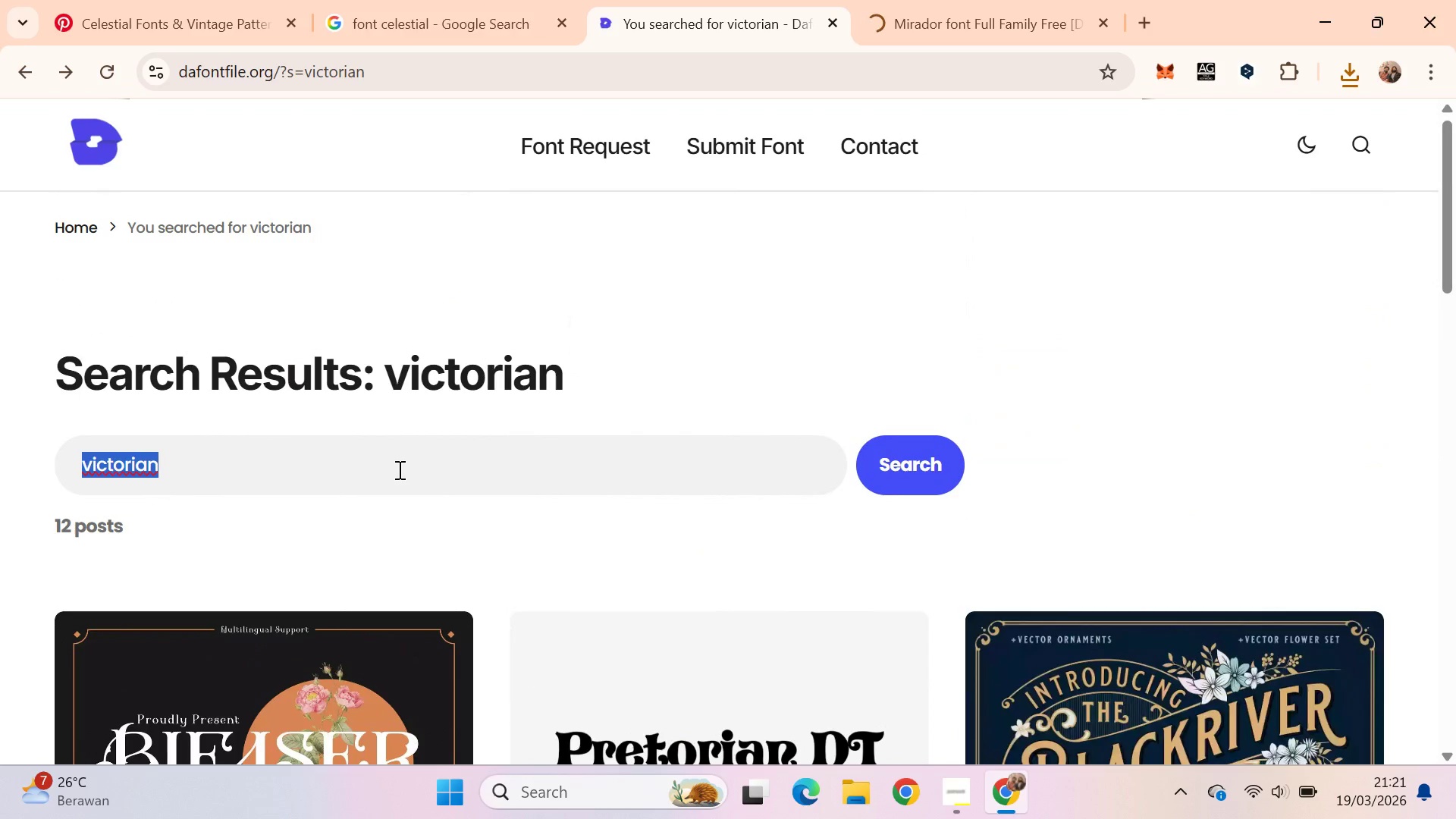 
type(cele)
key(Backspace)
key(Backspace)
key(Backspace)
key(Backspace)
key(Tab)
key(Tab)
key(Tab)
 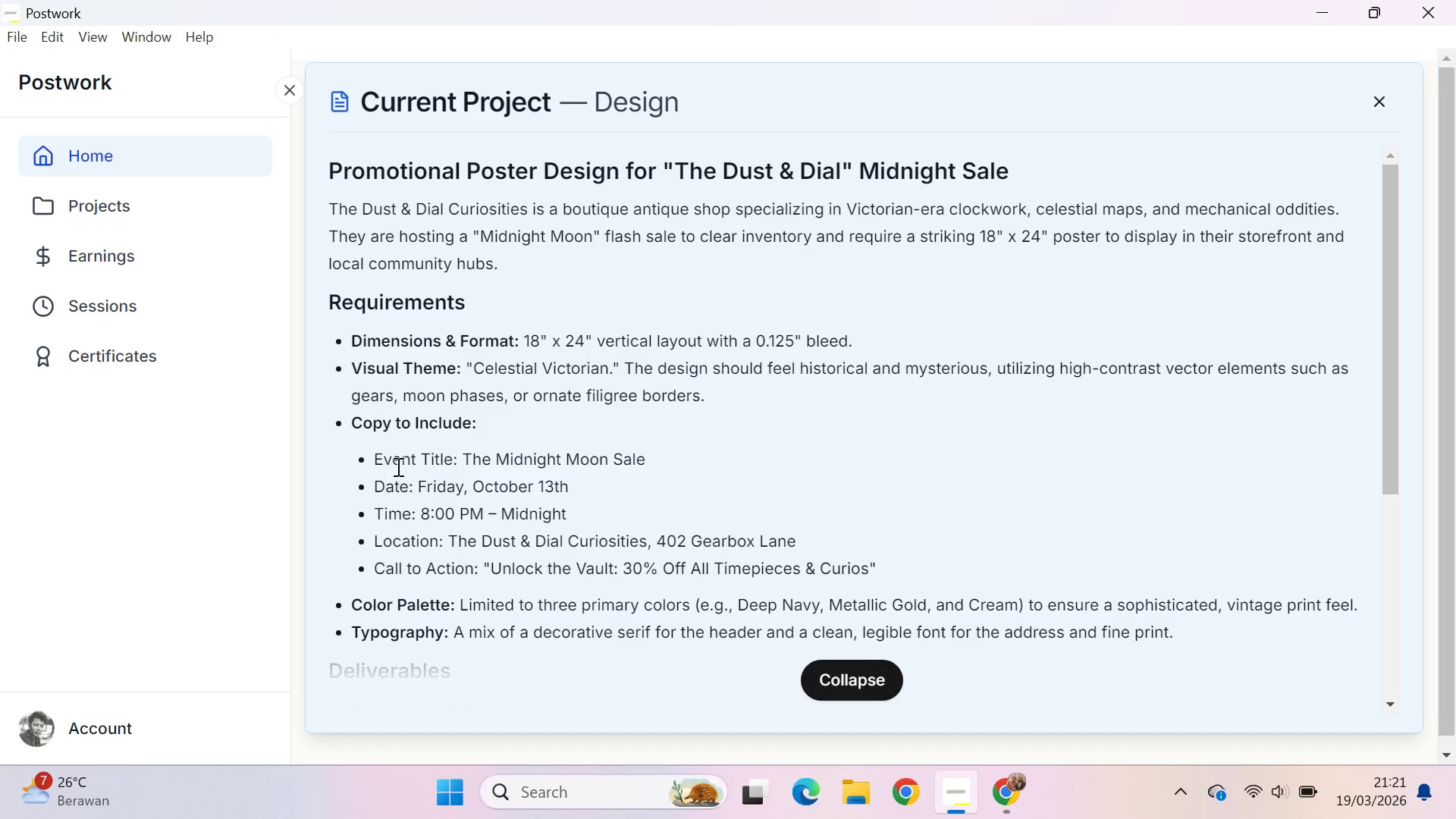 
hold_key(key=AltLeft, duration=0.47)
 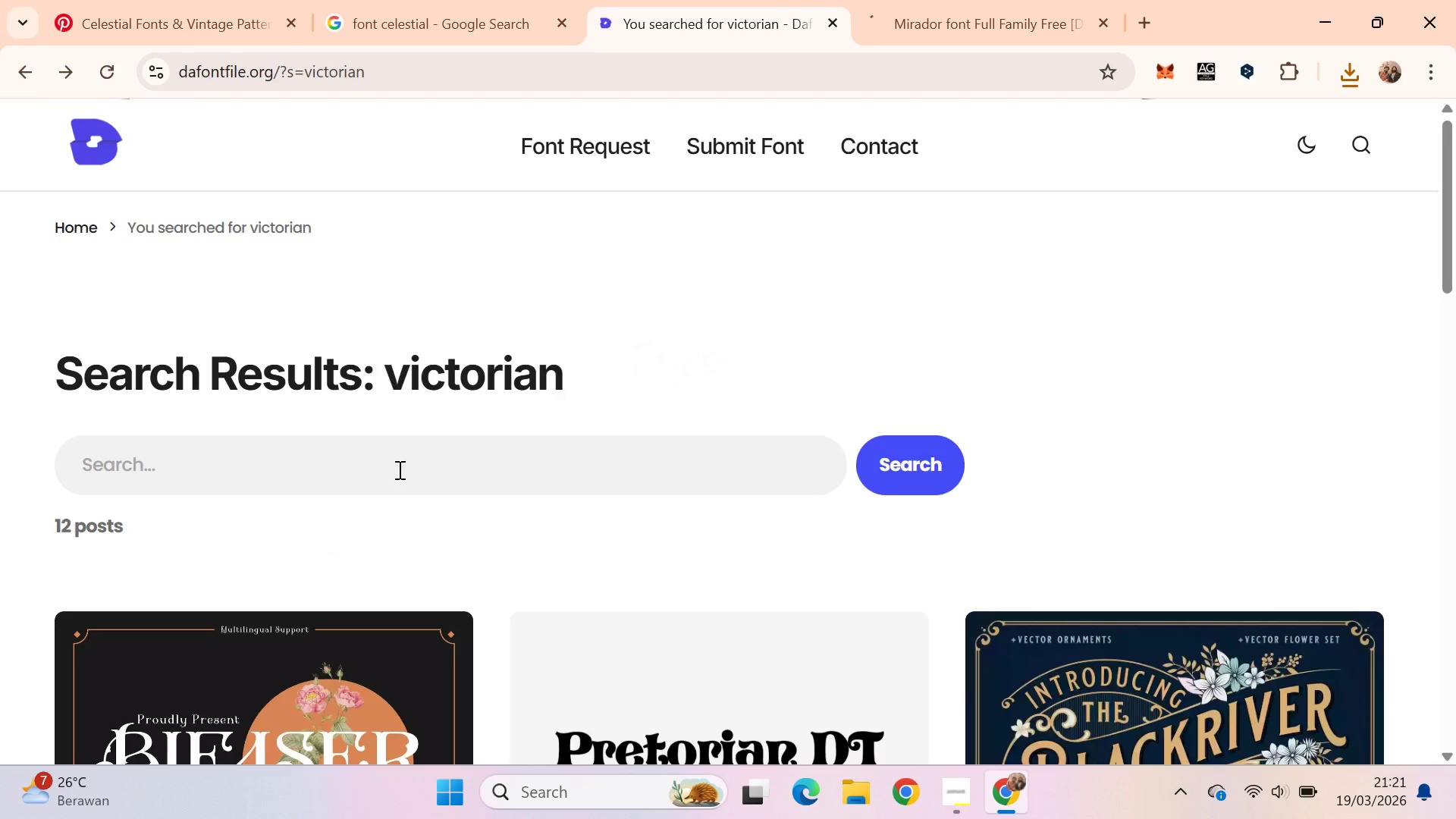 
hold_key(key=AltLeft, duration=0.39)